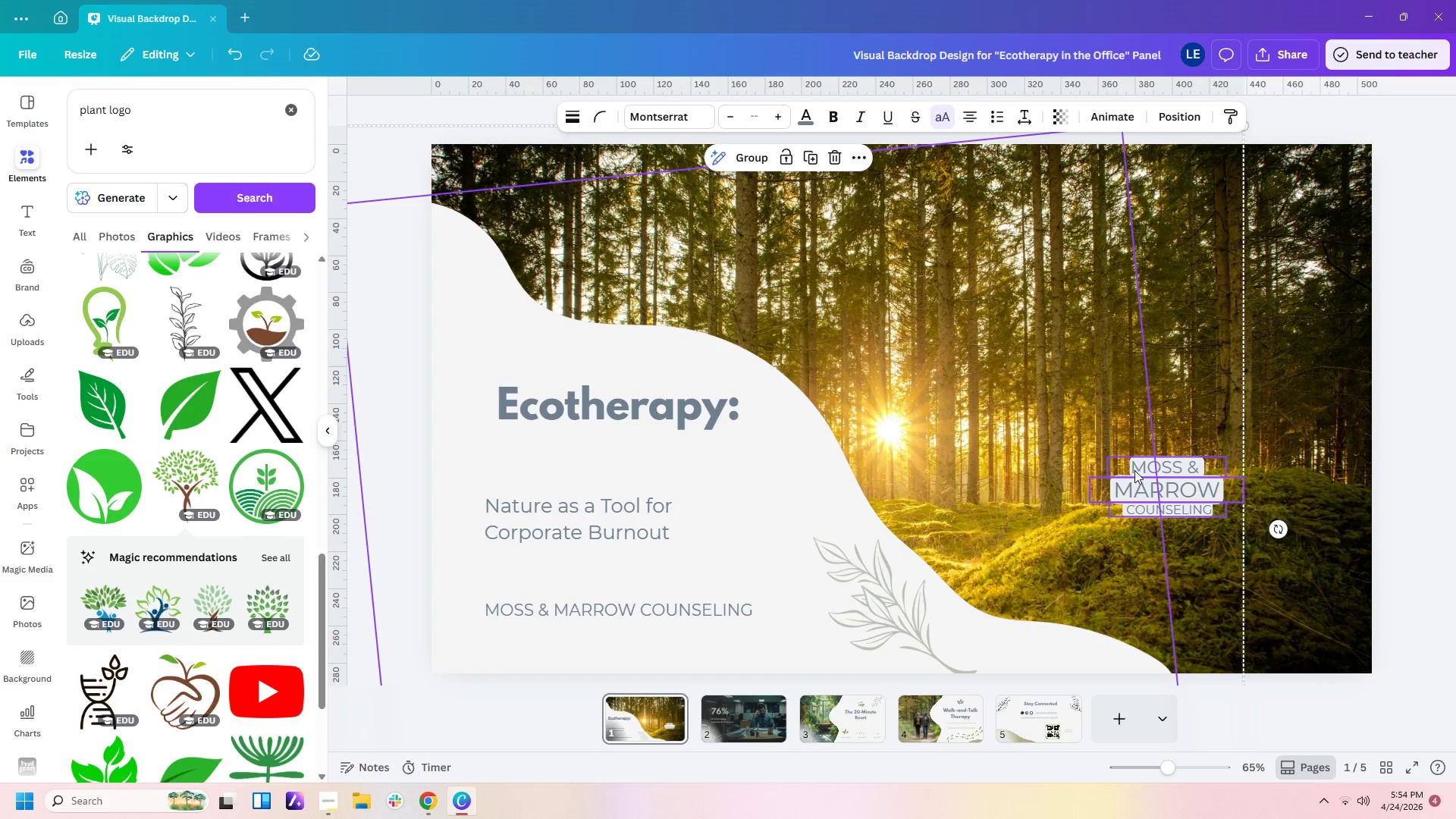 
left_click_drag(start_coordinate=[1134, 468], to_coordinate=[1138, 472])
 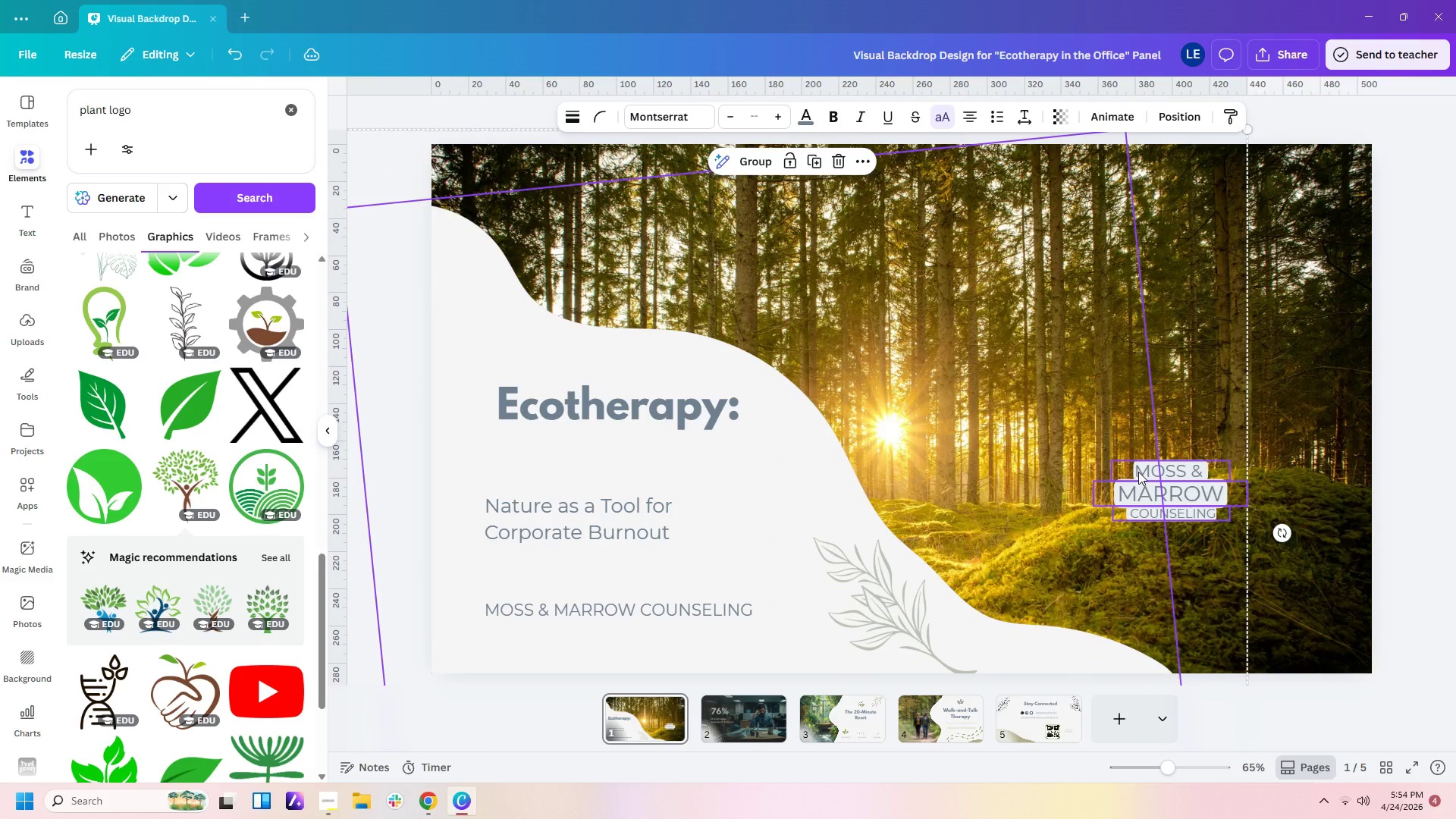 
key(Control+ControlLeft)
 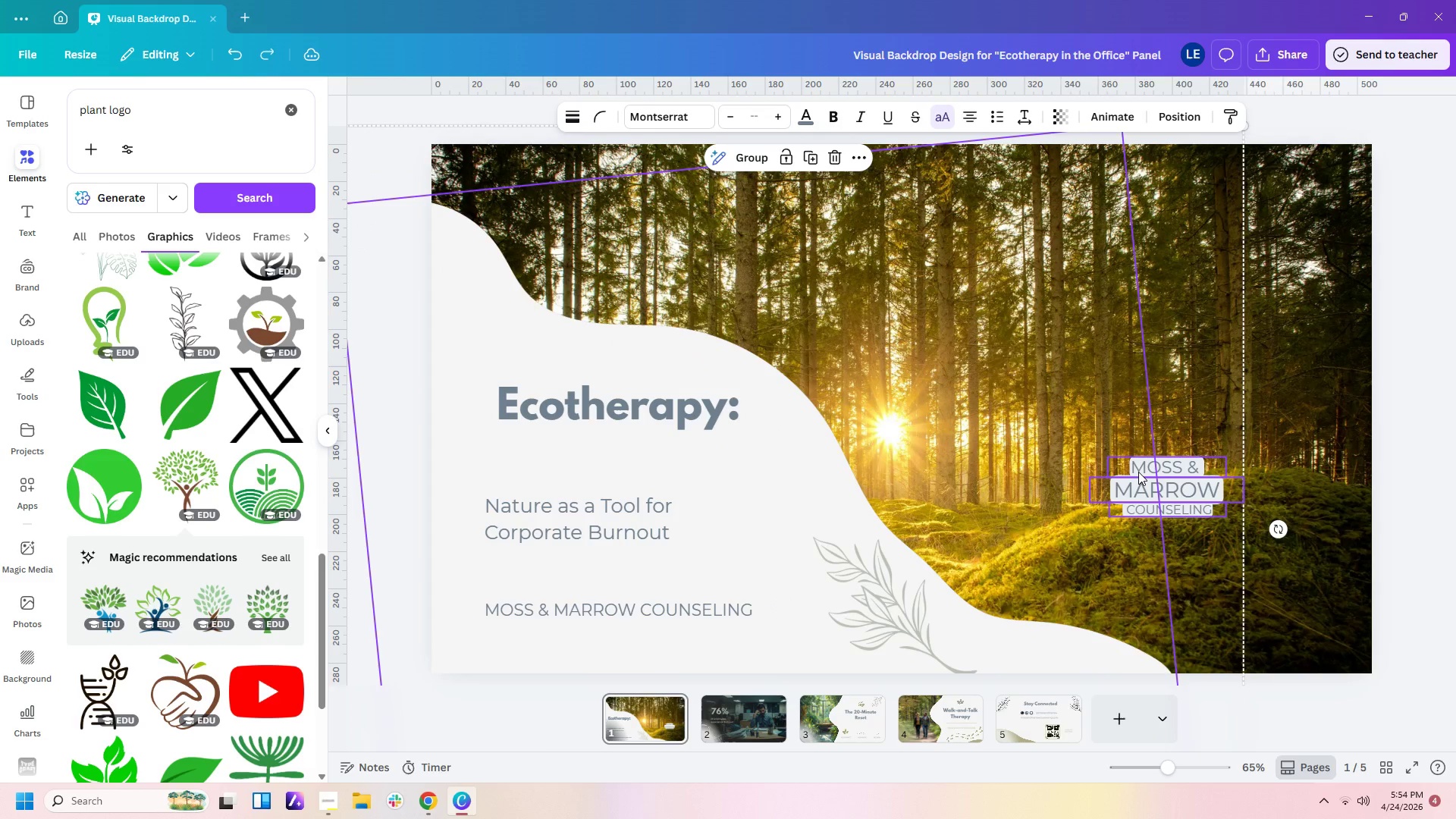 
key(Control+Z)
 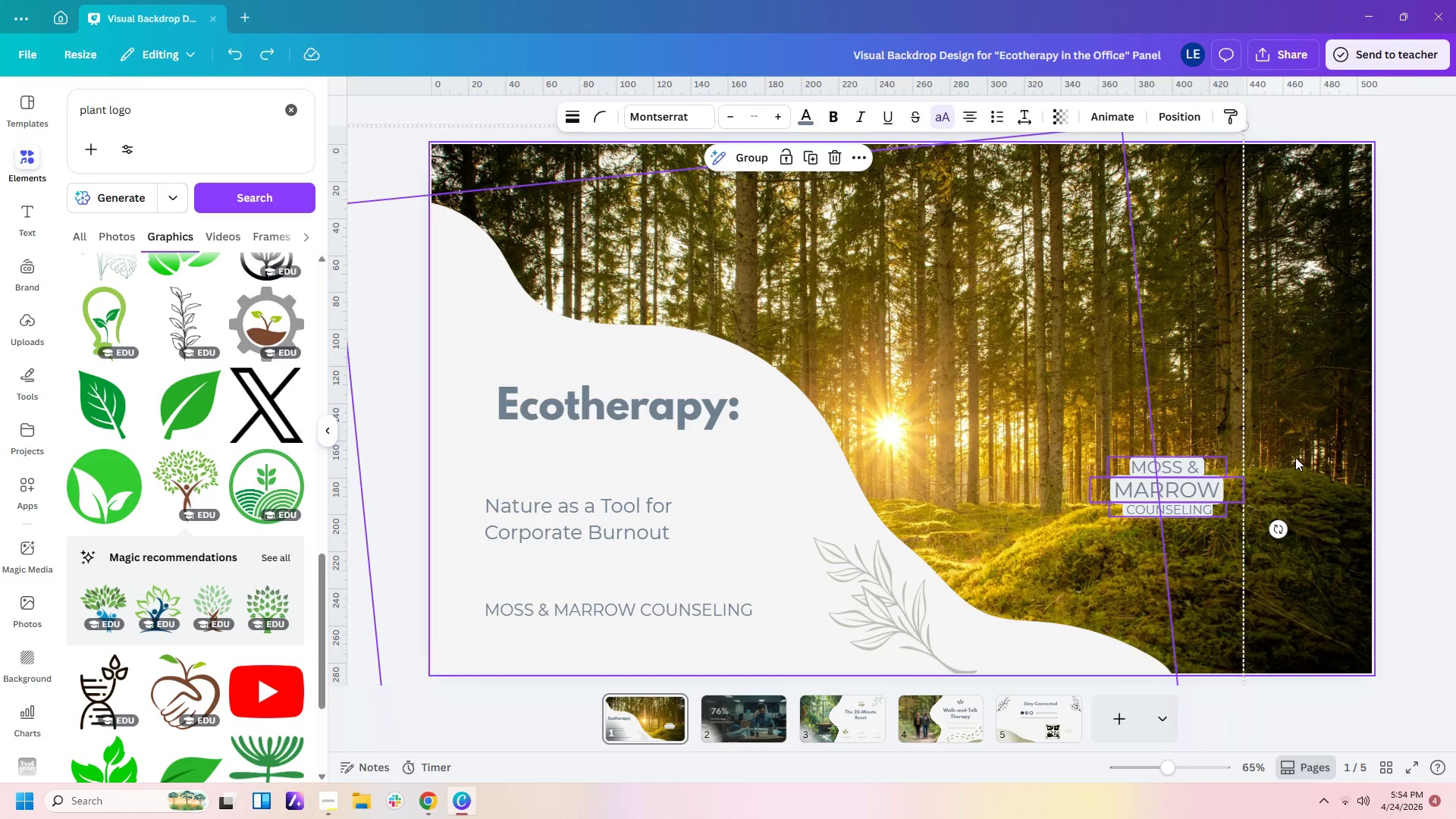 
left_click([1297, 457])
 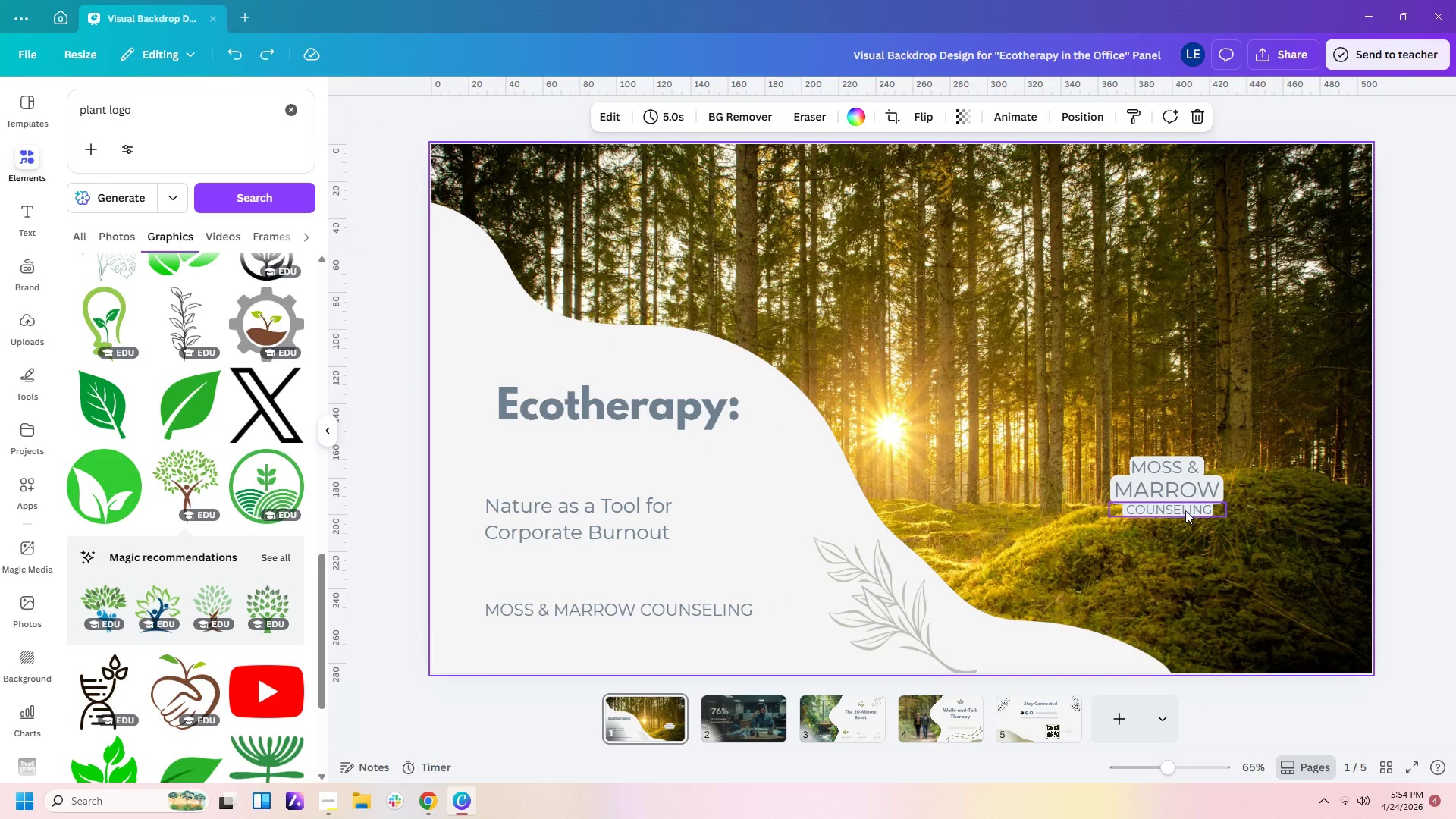 
left_click_drag(start_coordinate=[1185, 510], to_coordinate=[1333, 471])
 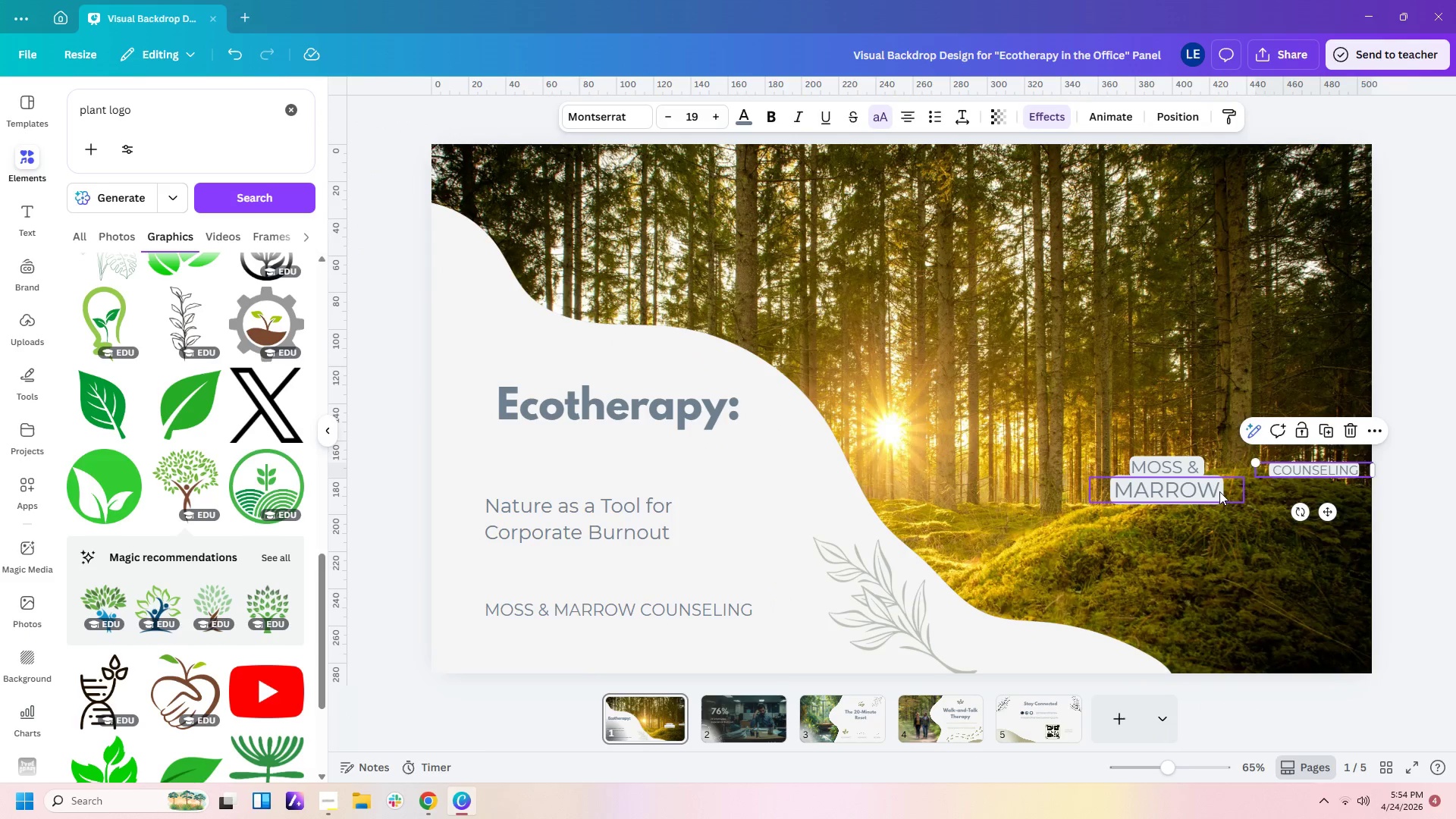 
left_click_drag(start_coordinate=[1212, 491], to_coordinate=[1355, 450])
 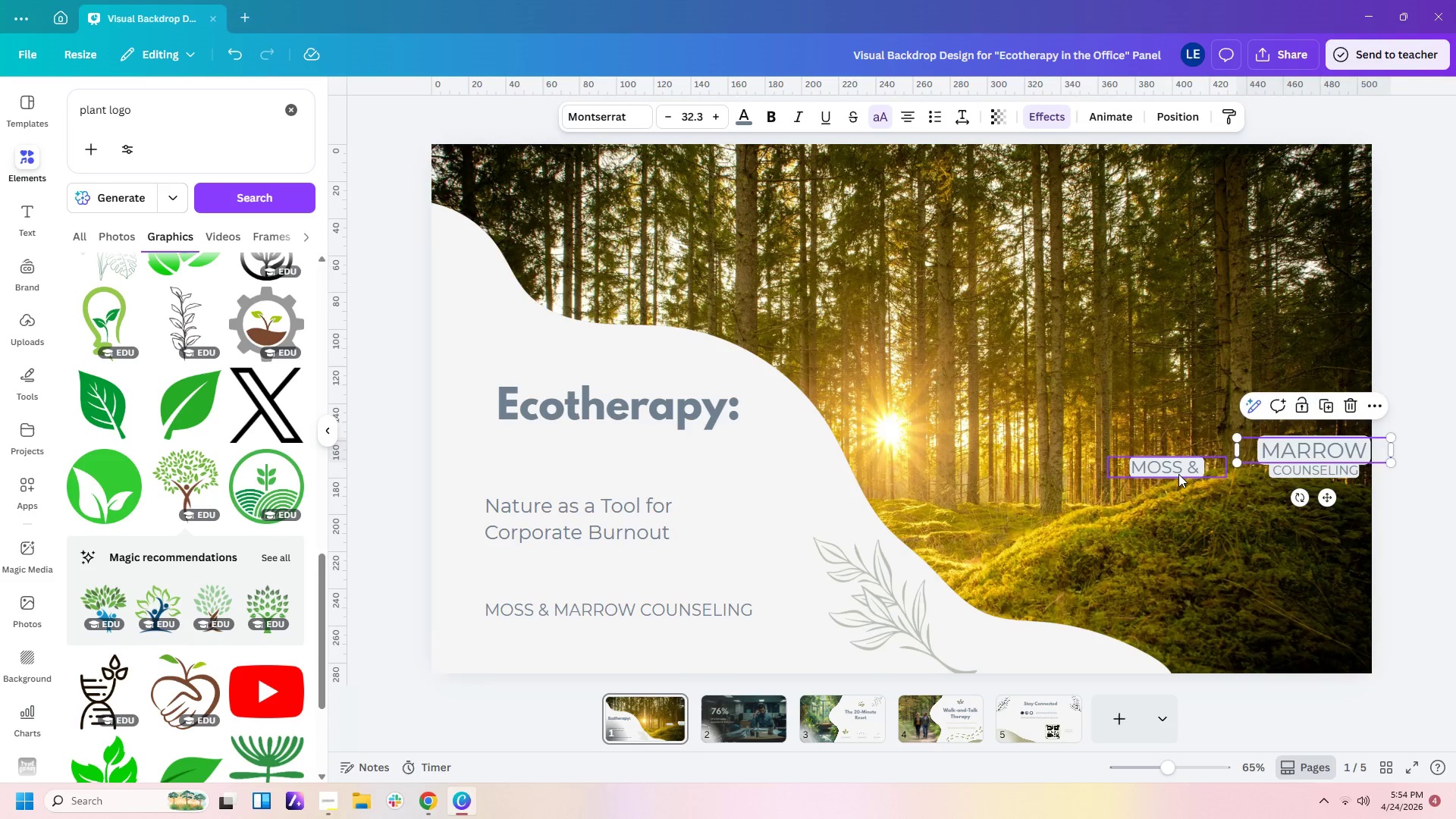 
left_click_drag(start_coordinate=[1178, 474], to_coordinate=[1326, 435])
 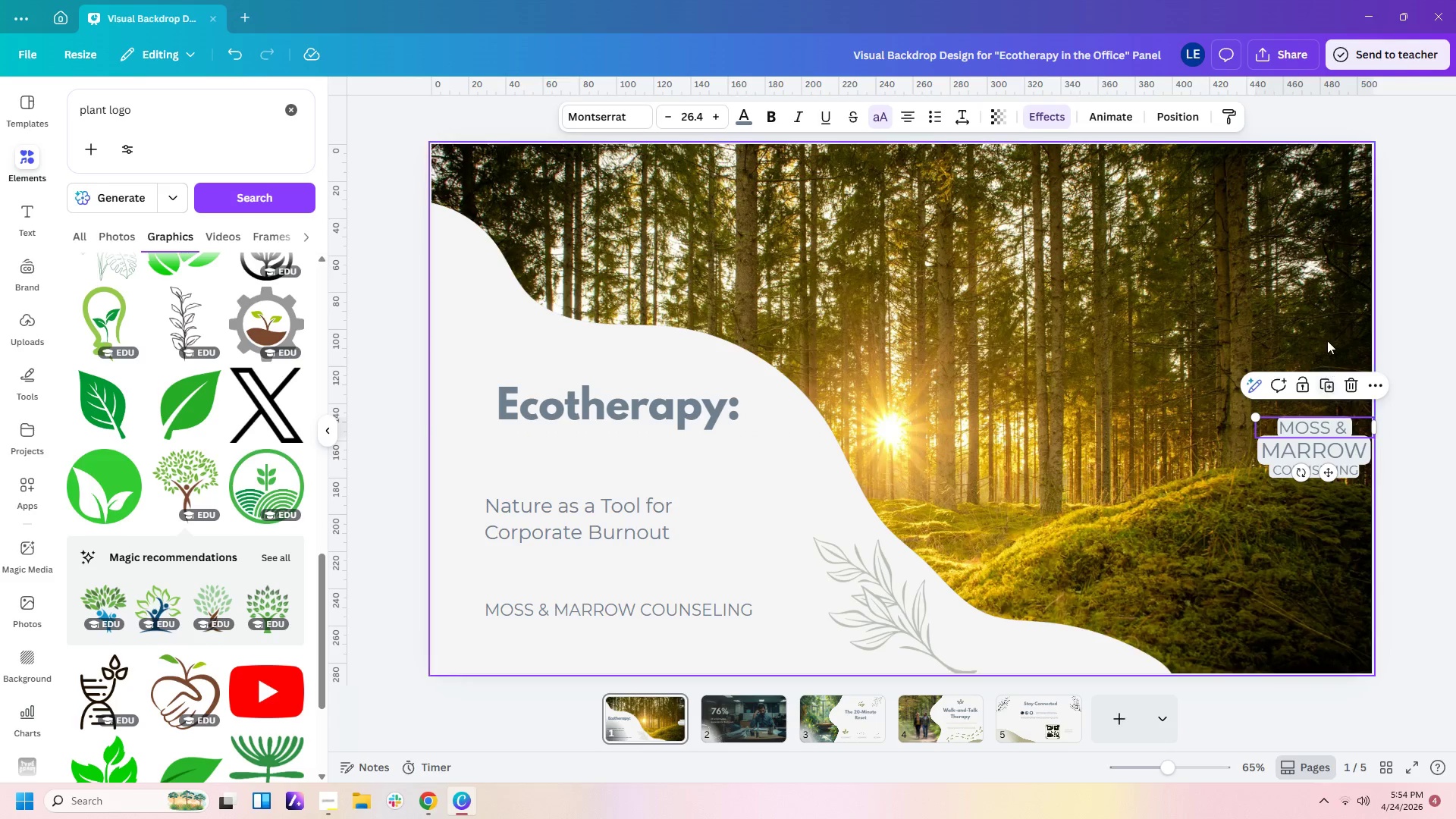 
left_click([1326, 330])
 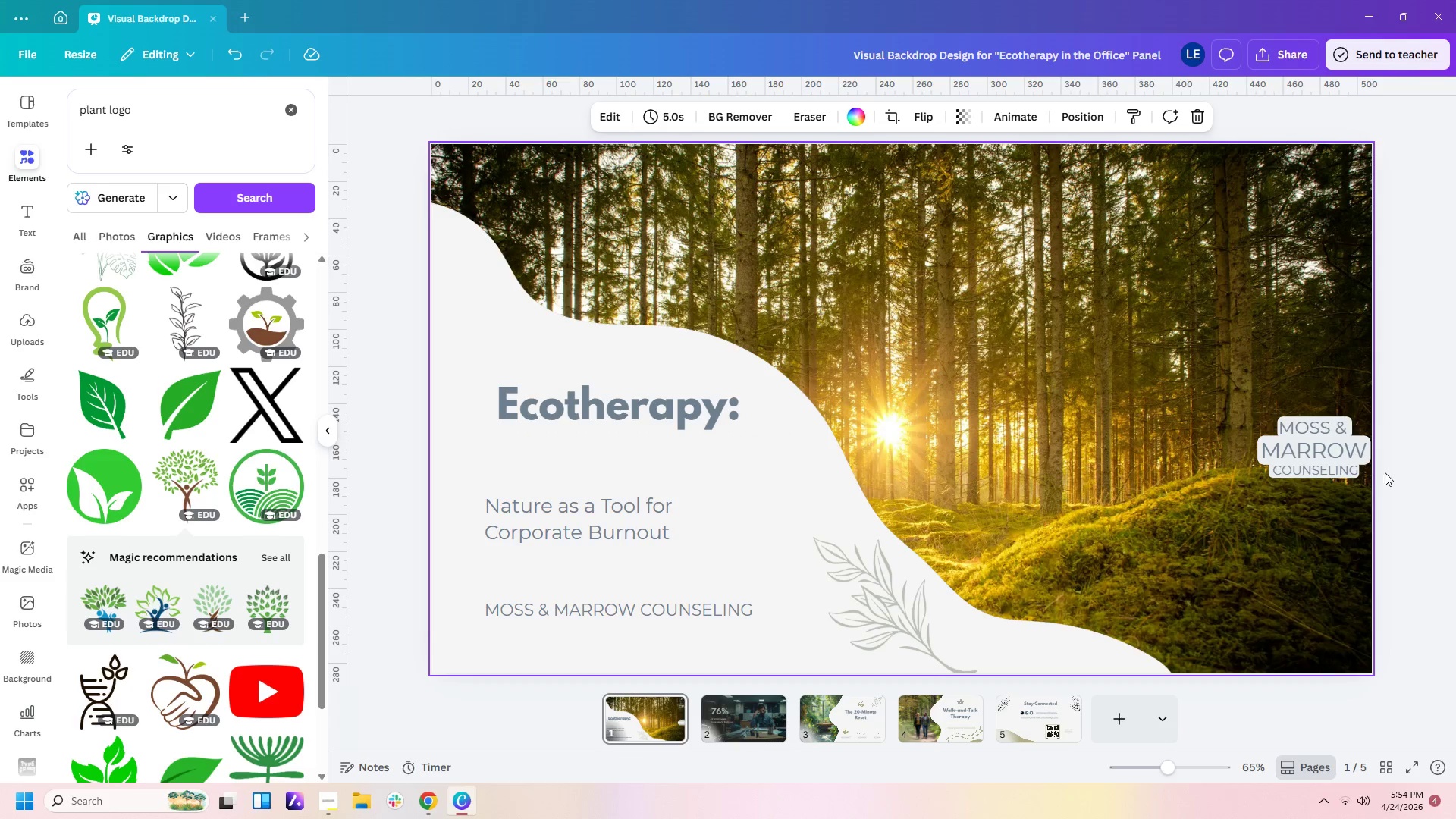 
left_click_drag(start_coordinate=[1393, 482], to_coordinate=[1295, 408])
 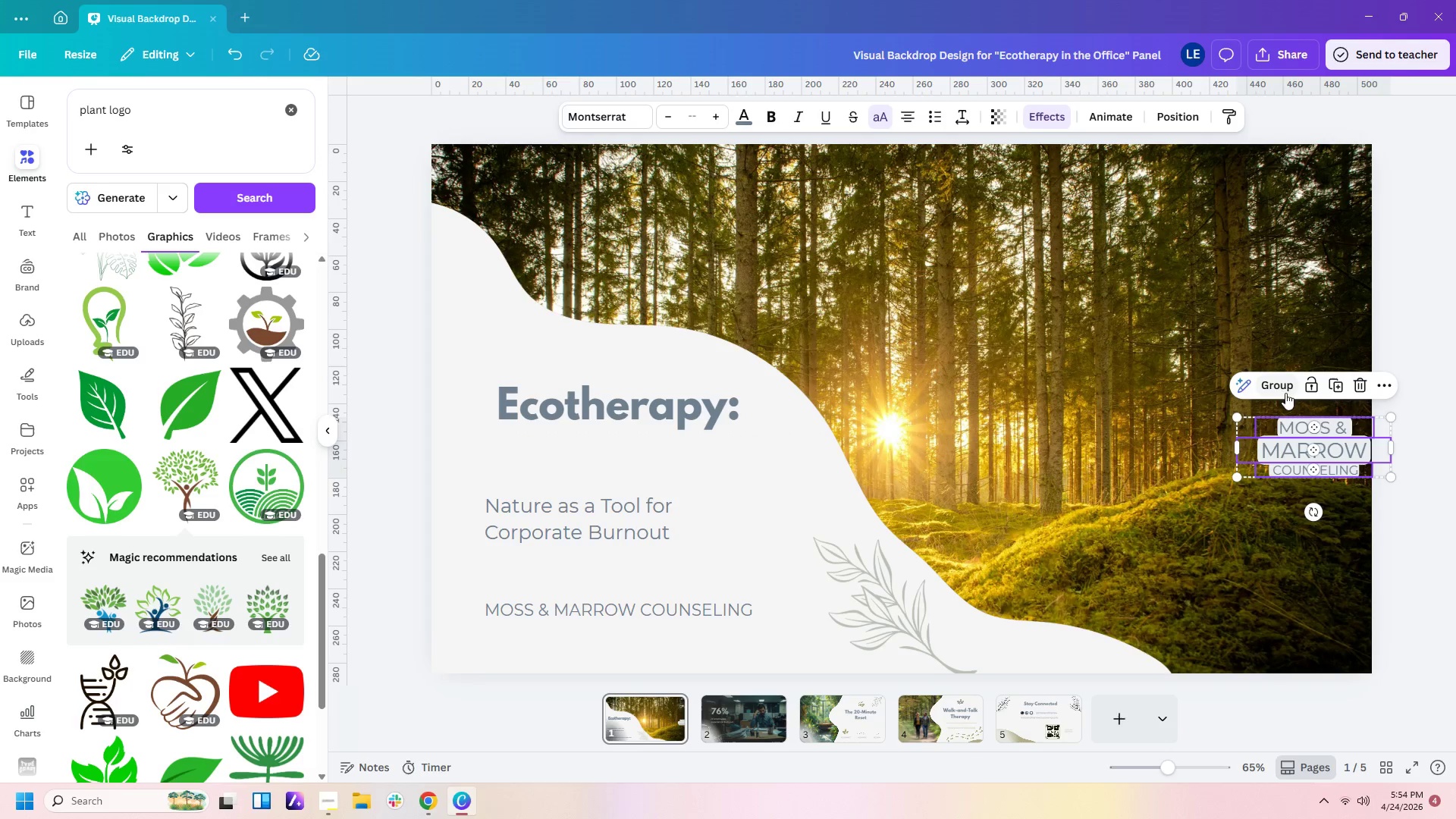 
left_click([1282, 385])
 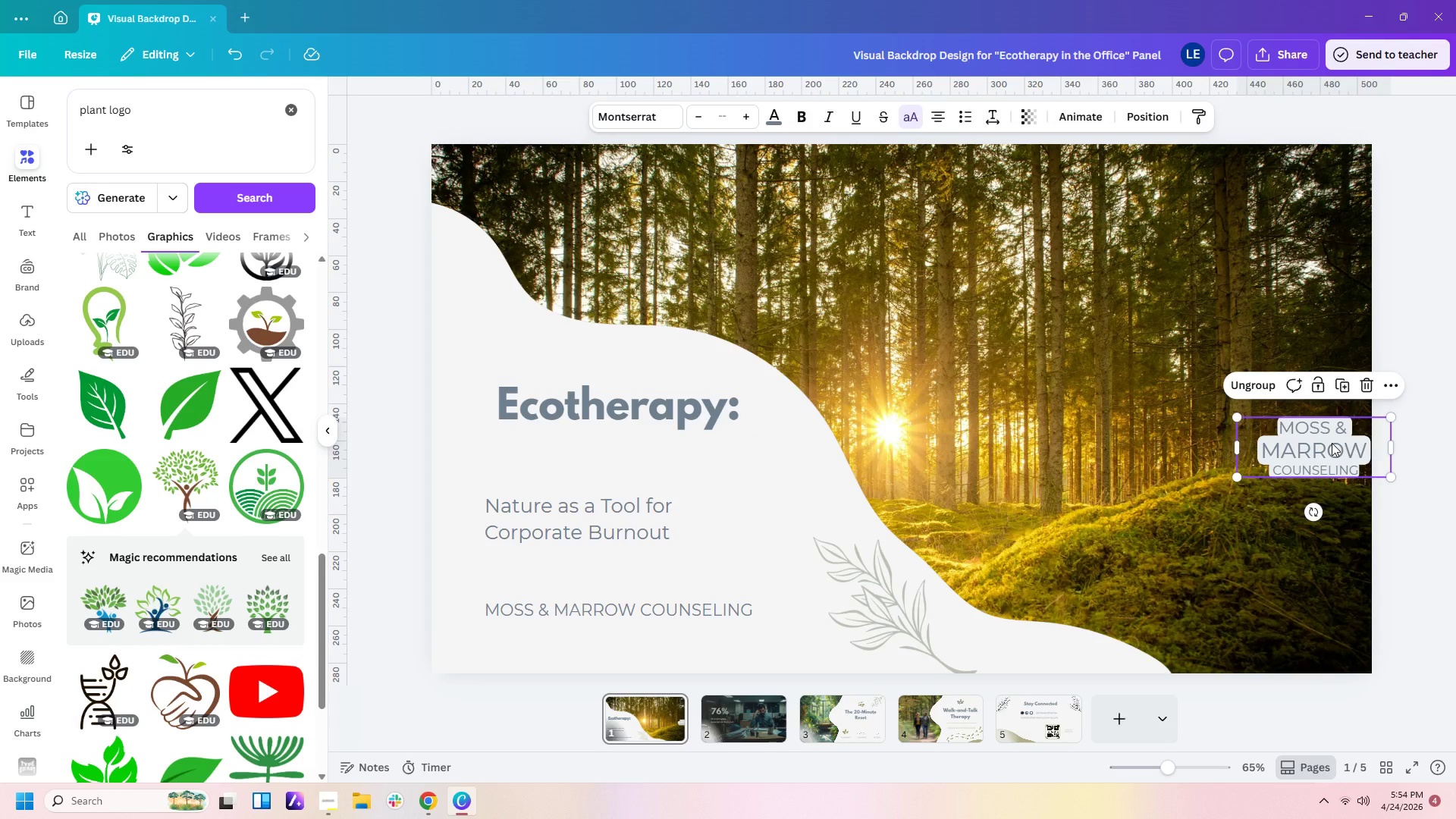 
left_click_drag(start_coordinate=[1332, 443], to_coordinate=[781, 491])
 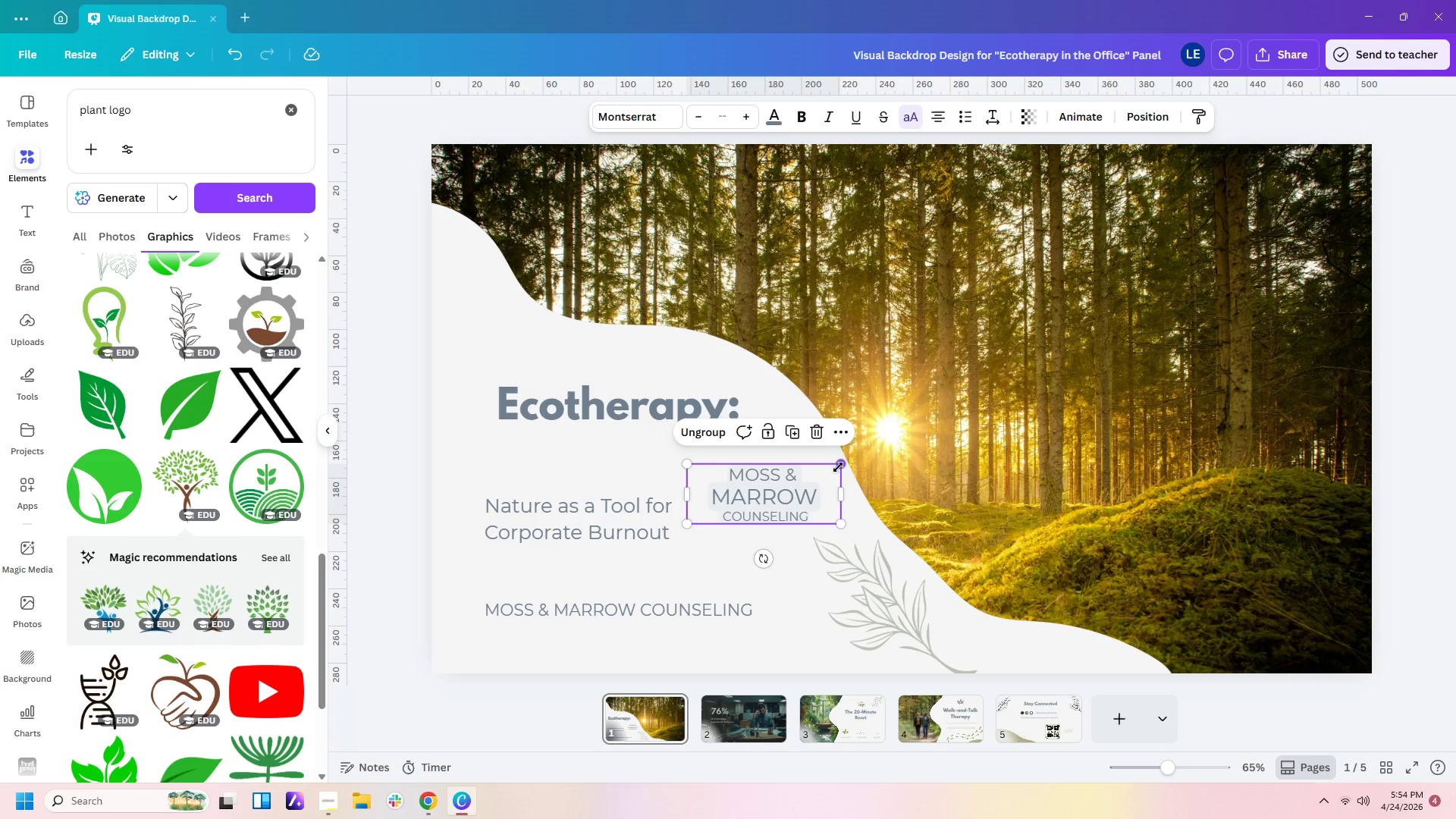 
left_click_drag(start_coordinate=[838, 467], to_coordinate=[801, 501])
 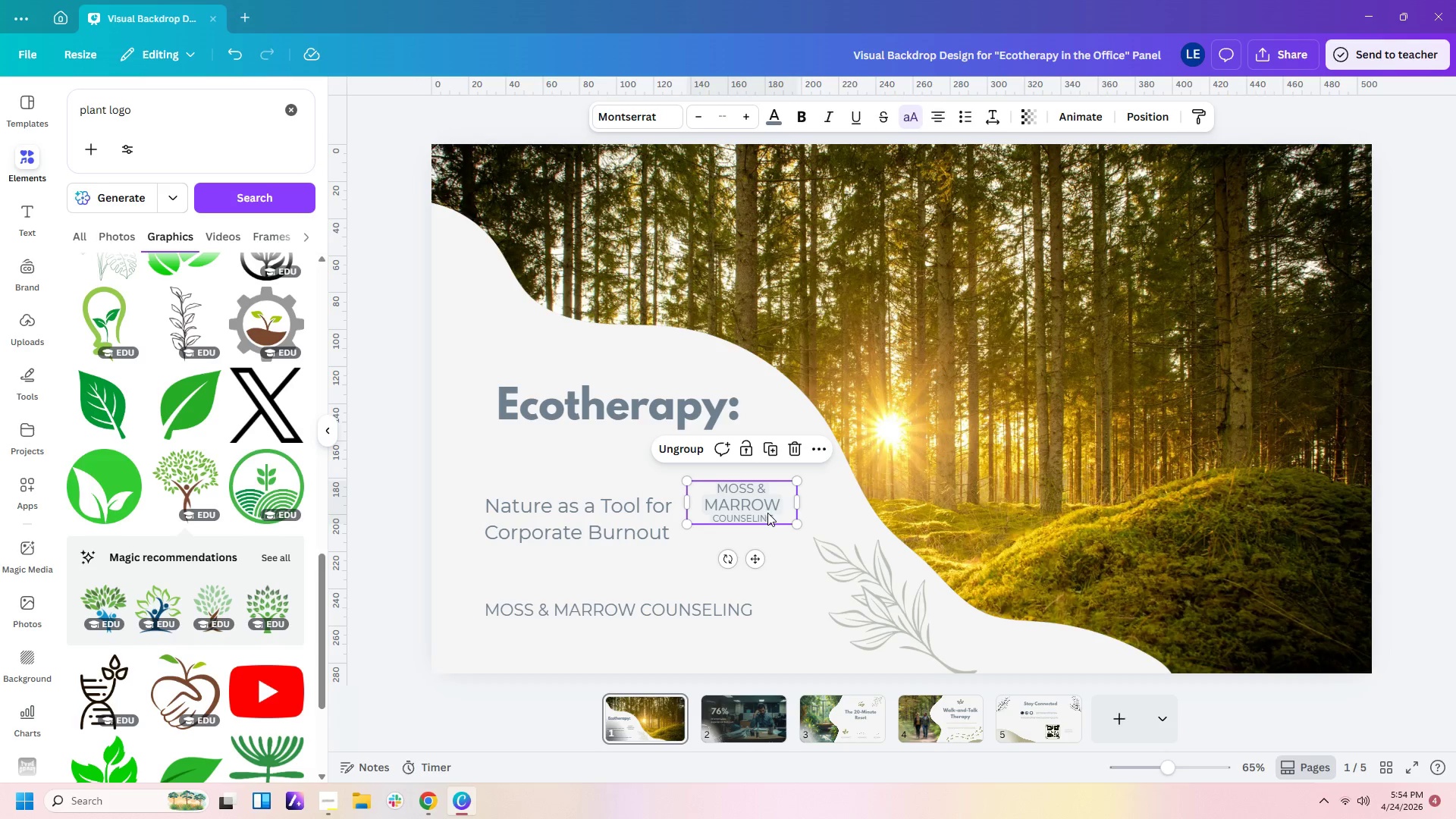 
left_click_drag(start_coordinate=[767, 513], to_coordinate=[1078, 662])
 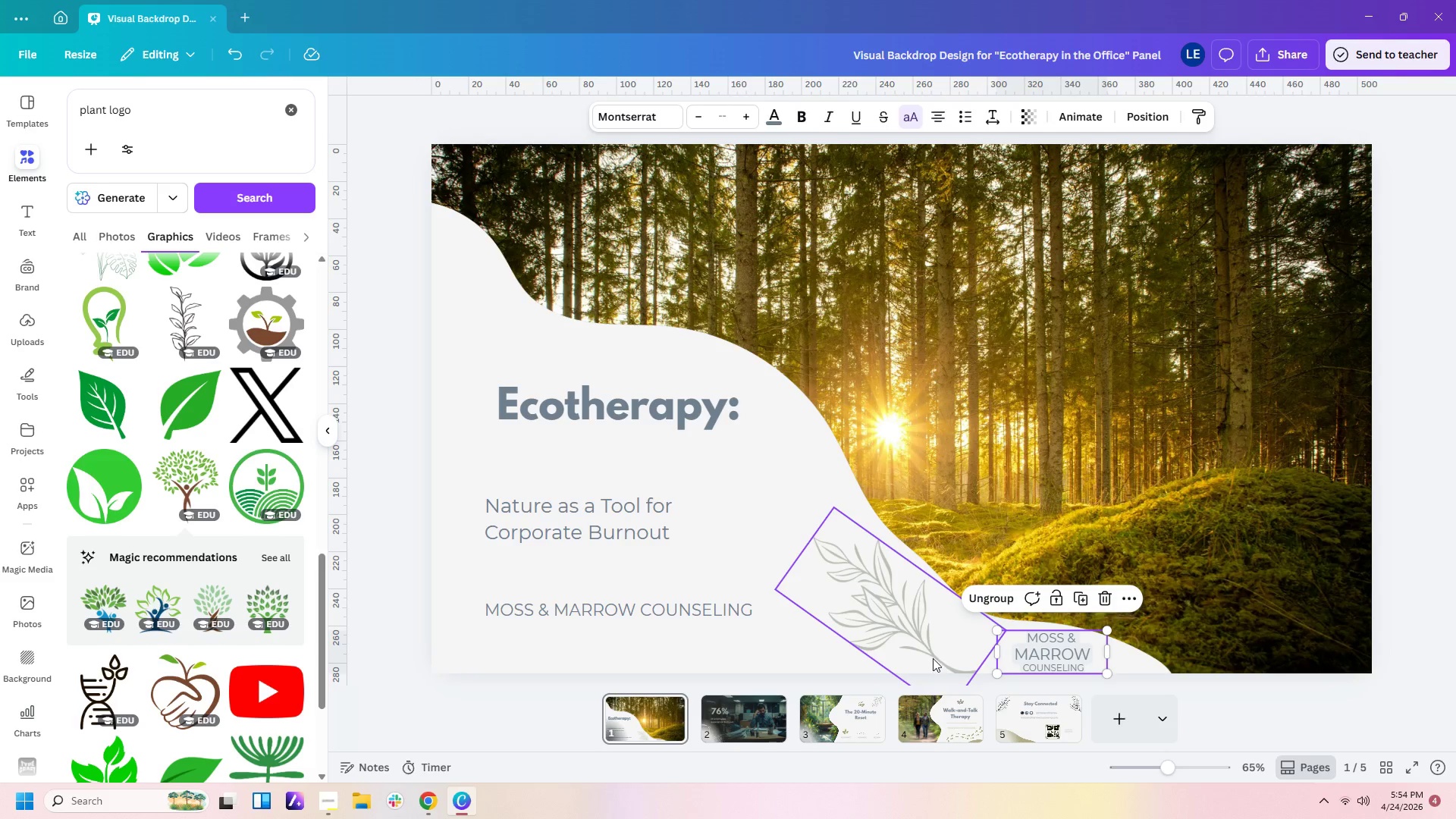 
left_click_drag(start_coordinate=[933, 658], to_coordinate=[874, 615])
 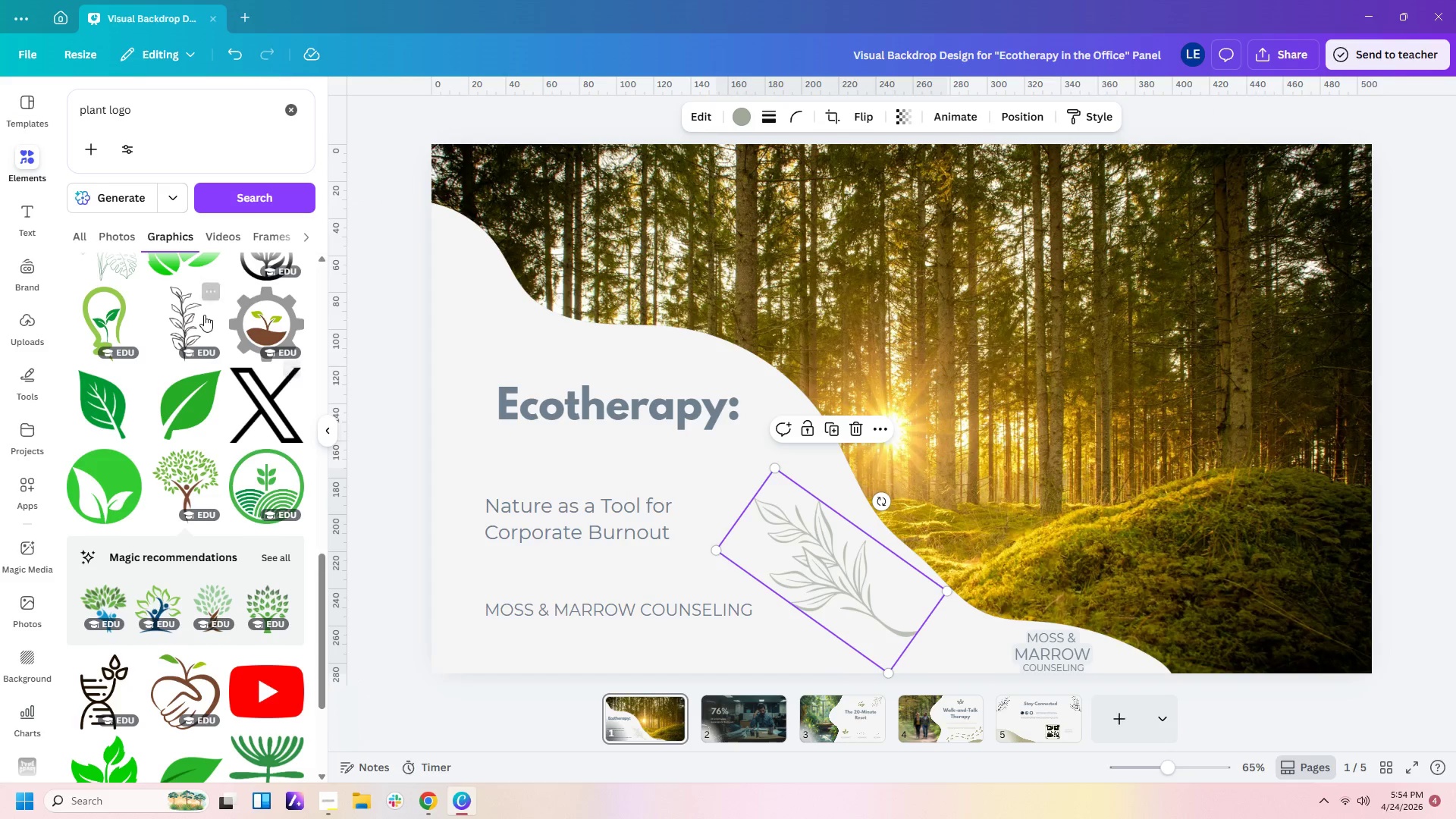 
scroll: coordinate [272, 552], scroll_direction: down, amount: 1.0
 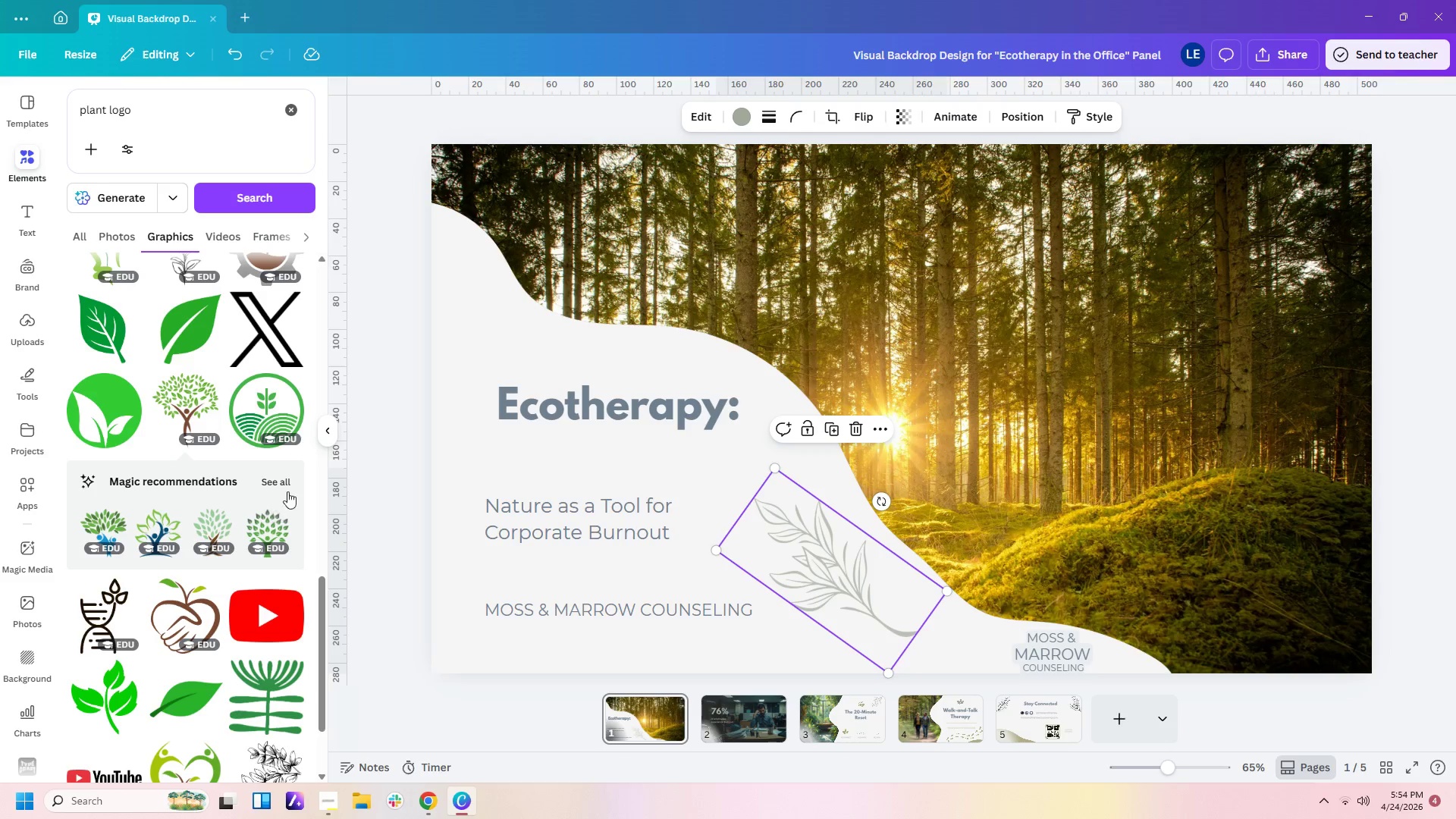 
left_click([284, 478])
 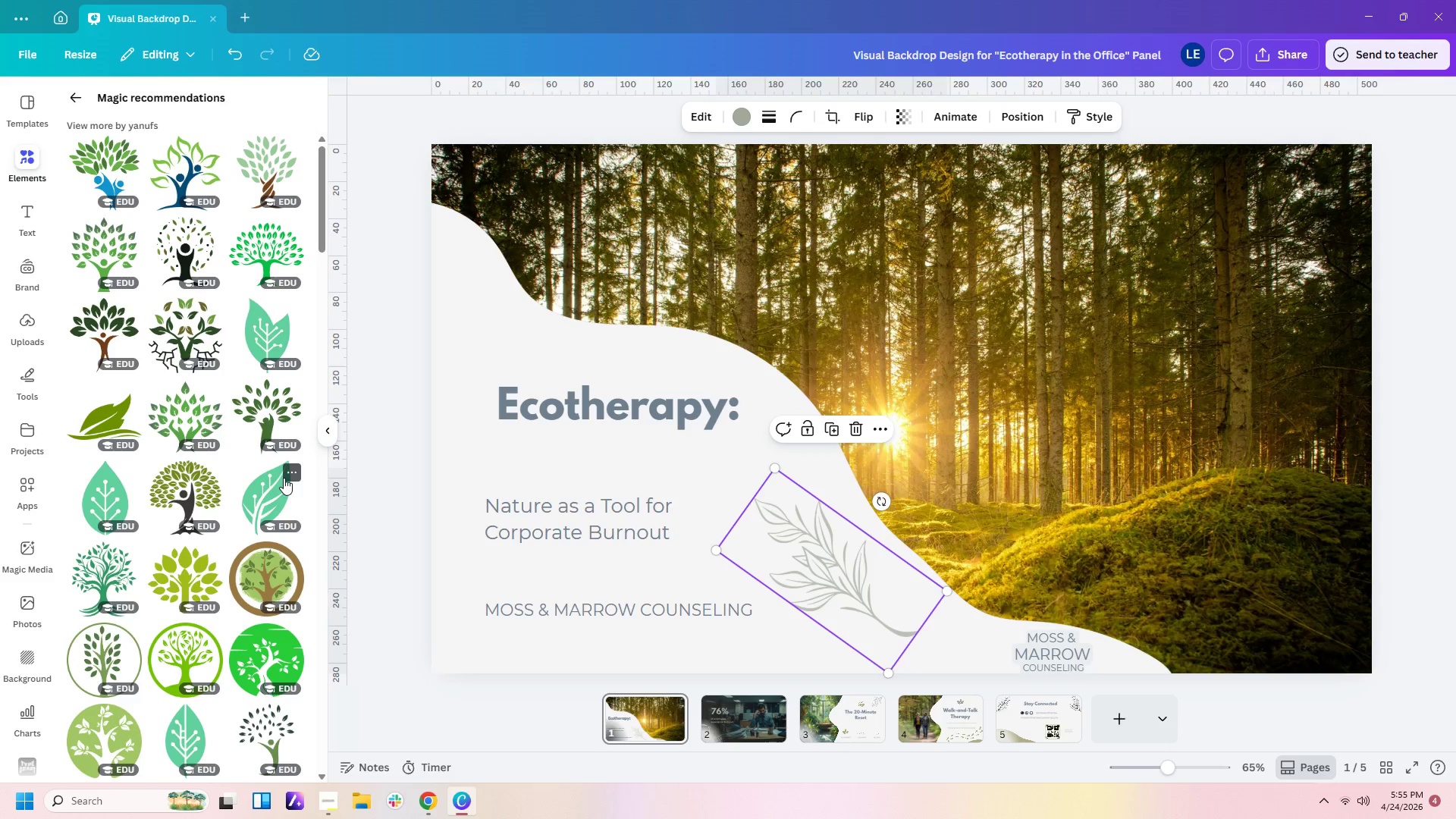 
scroll: coordinate [284, 478], scroll_direction: down, amount: 2.0
 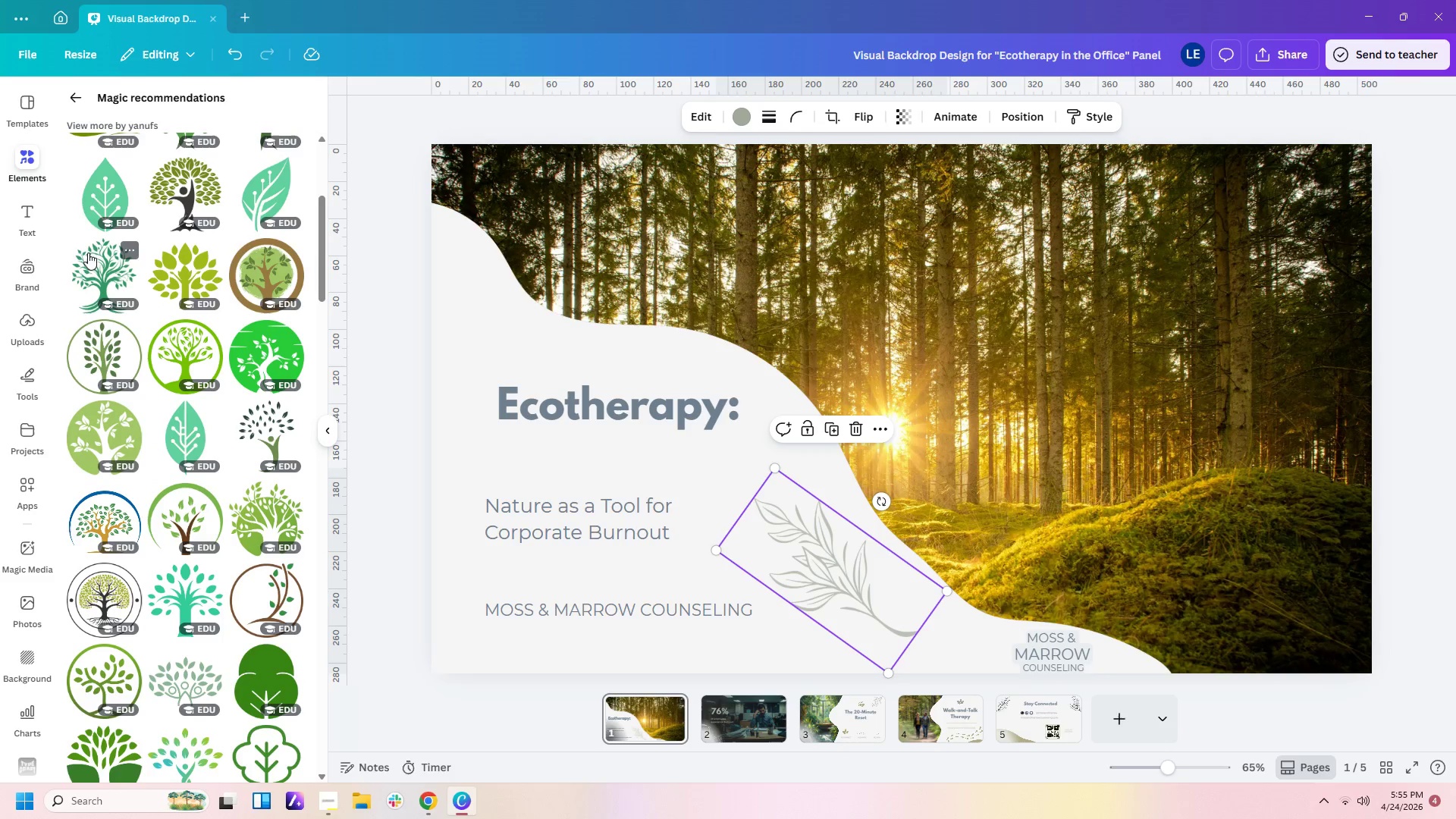 
left_click([80, 97])
 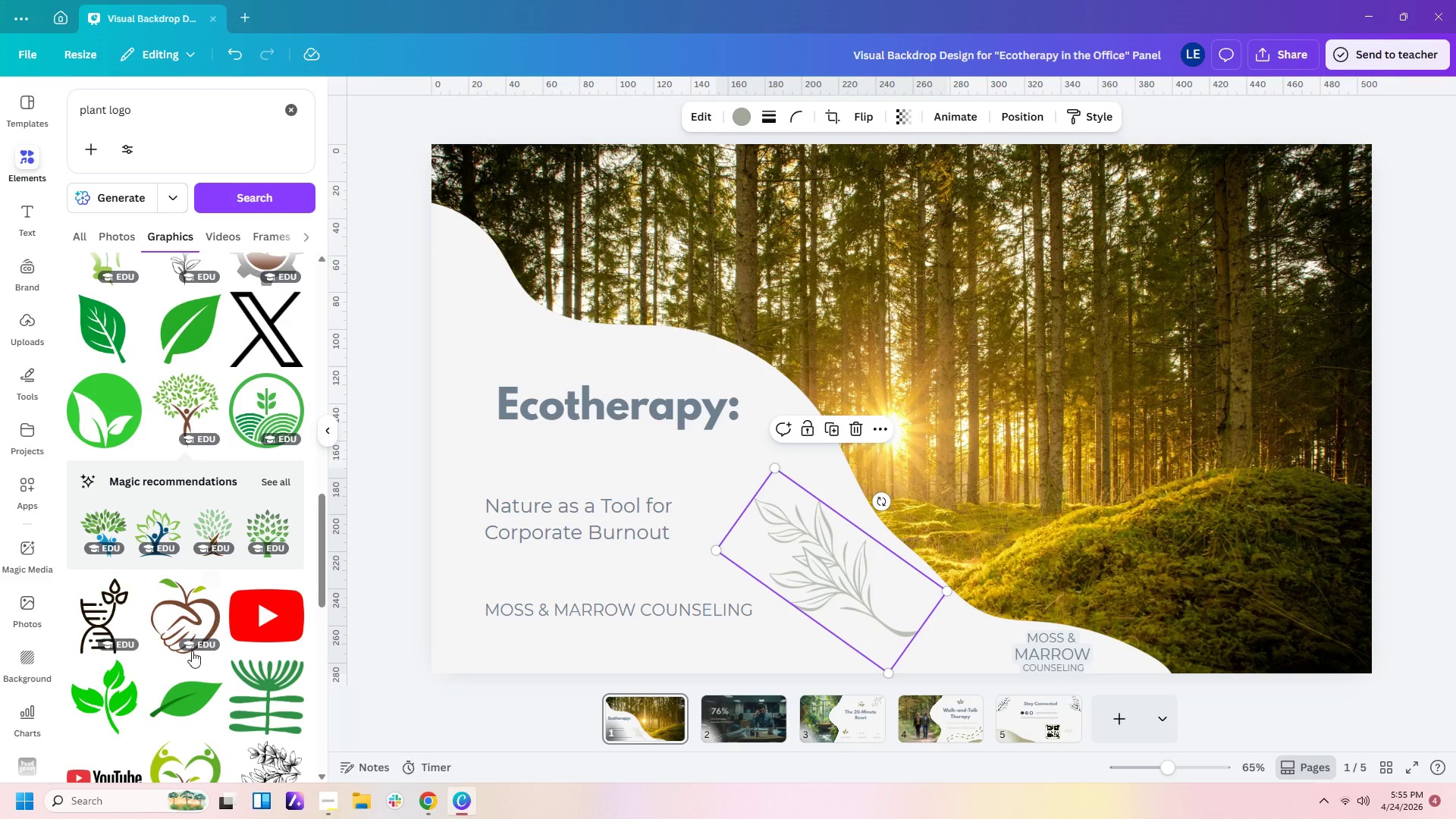 
scroll: coordinate [193, 658], scroll_direction: down, amount: 2.0
 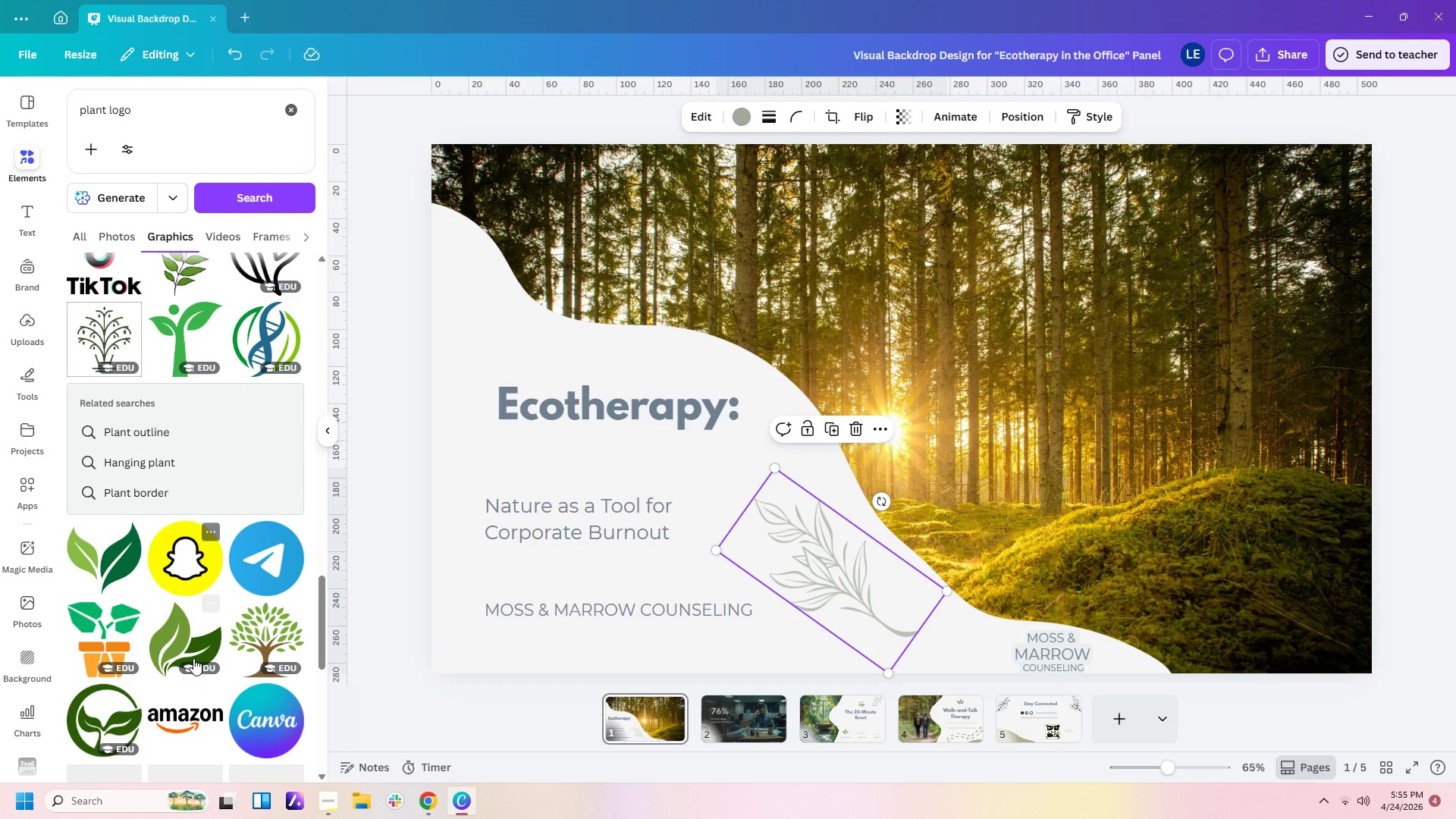 
mouse_move([294, 387])
 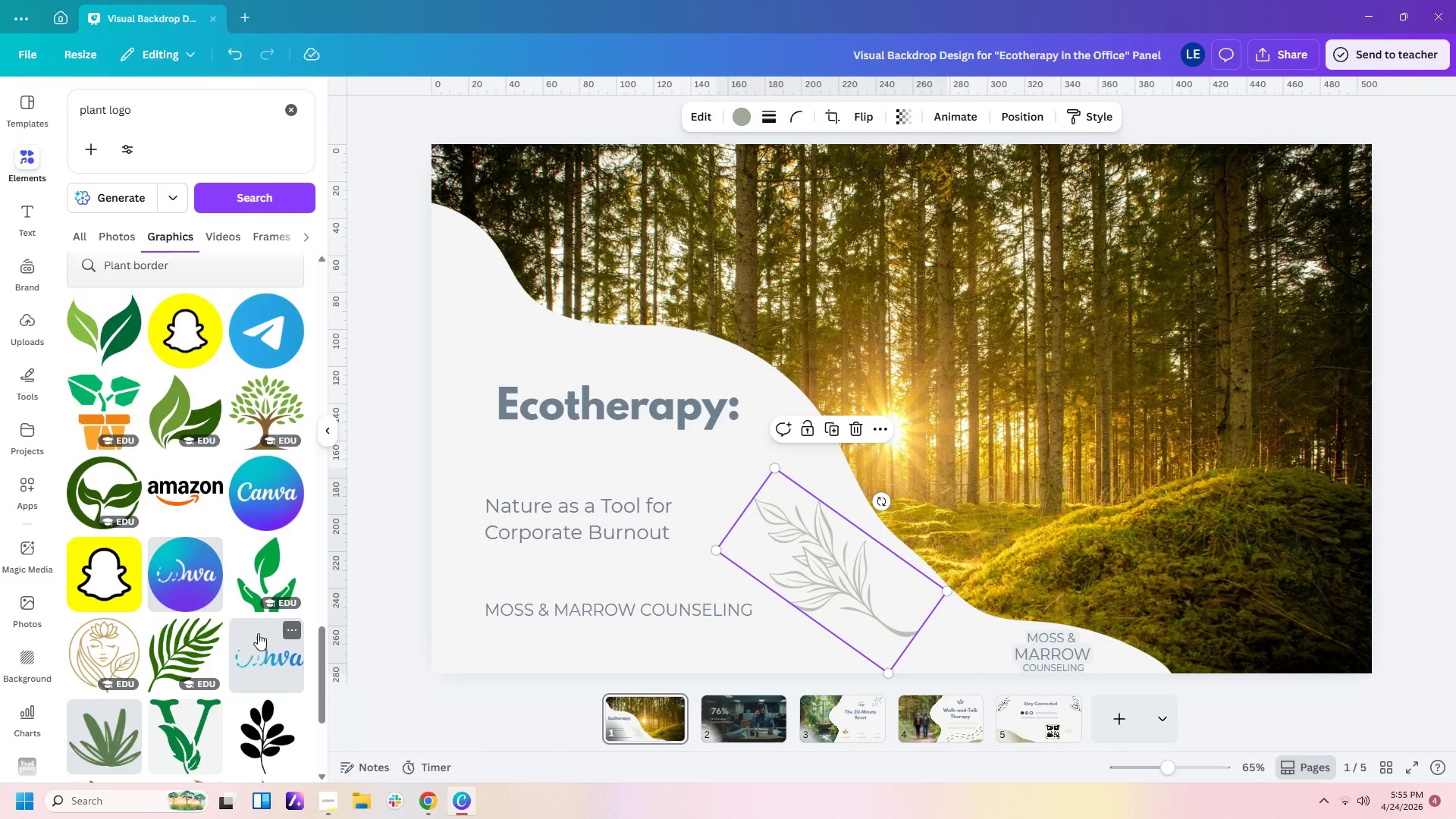 
scroll: coordinate [258, 633], scroll_direction: down, amount: 3.0
 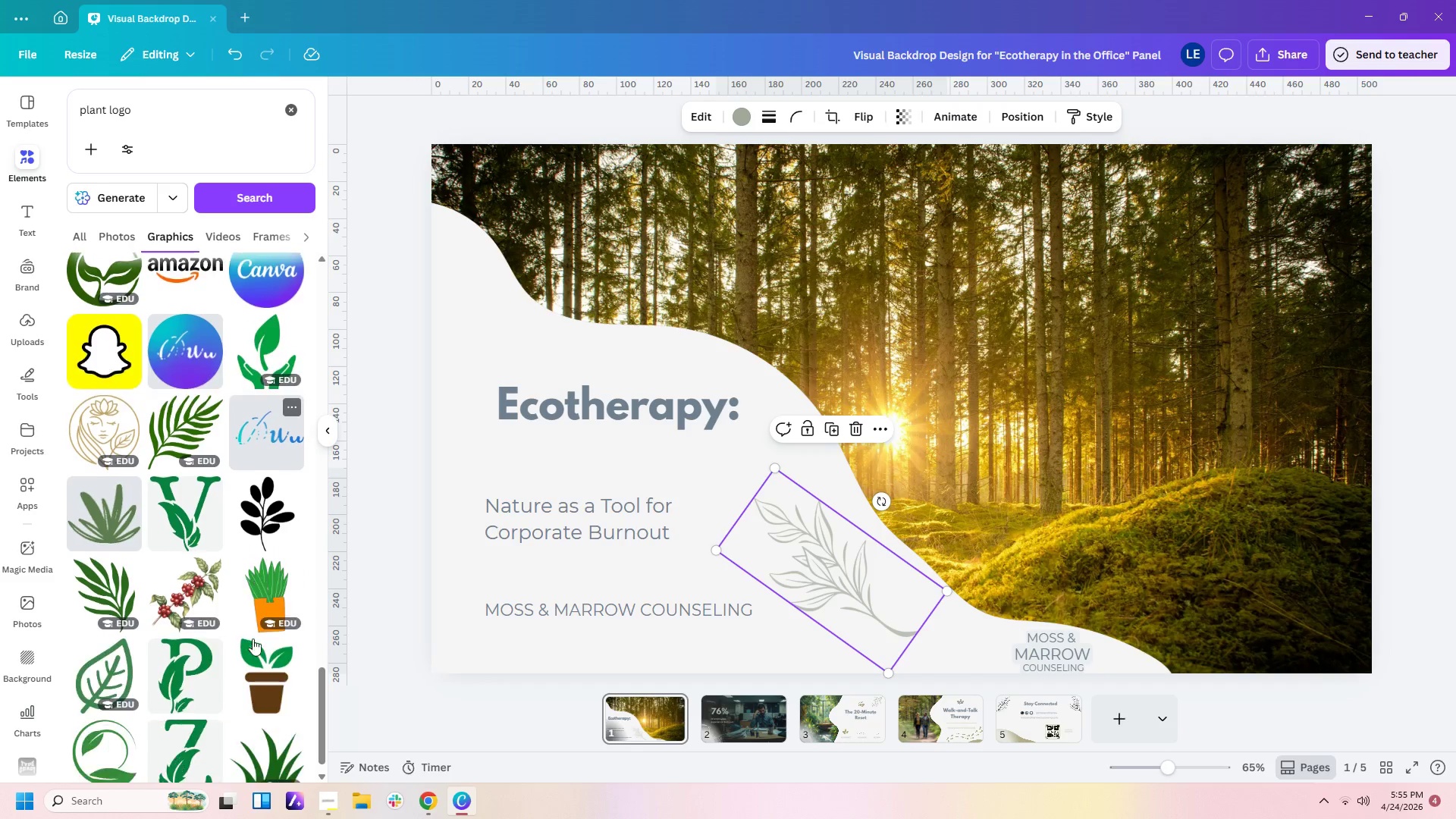 
mouse_move([204, 651])
 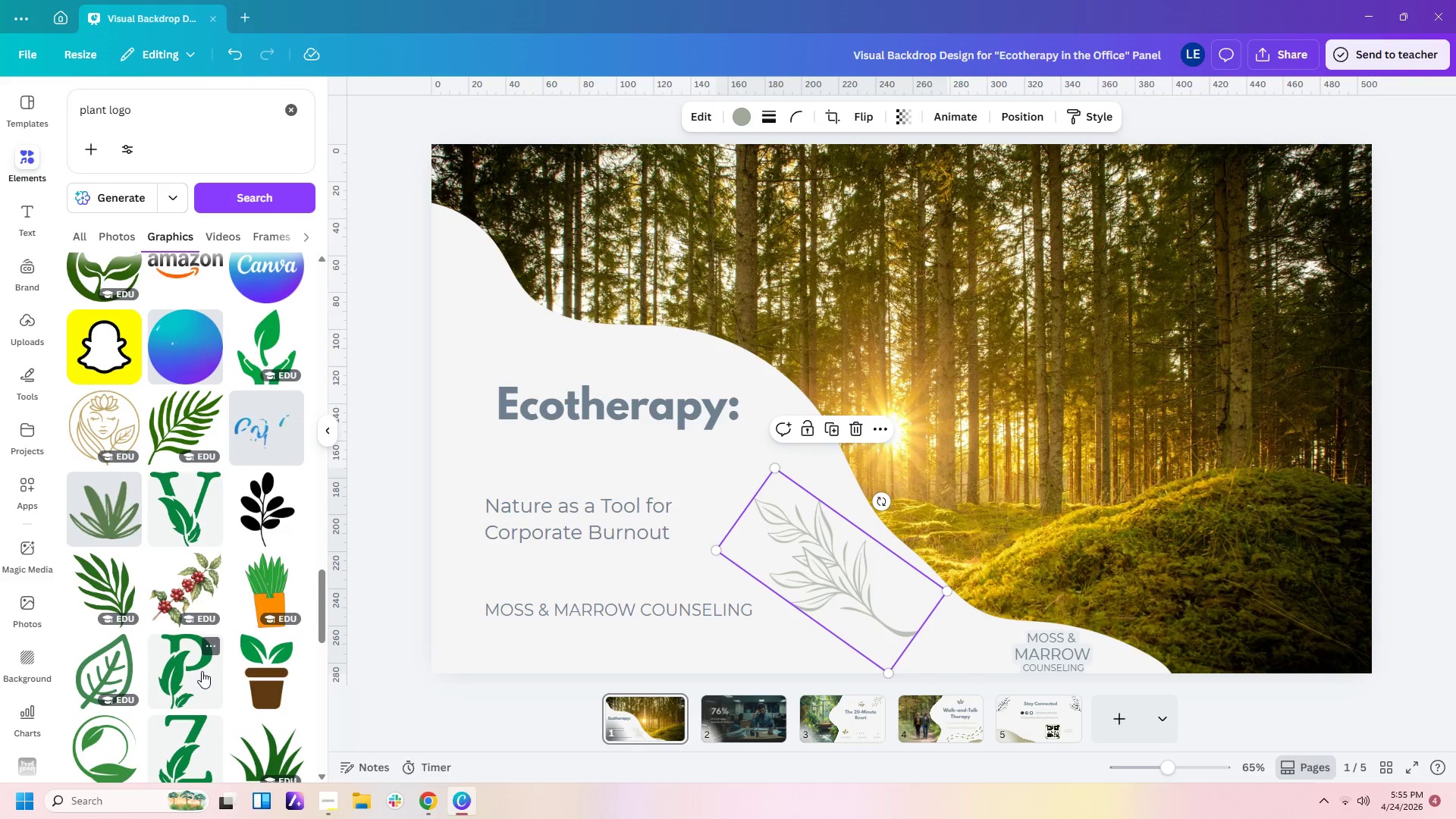 
scroll: coordinate [202, 671], scroll_direction: down, amount: 8.0
 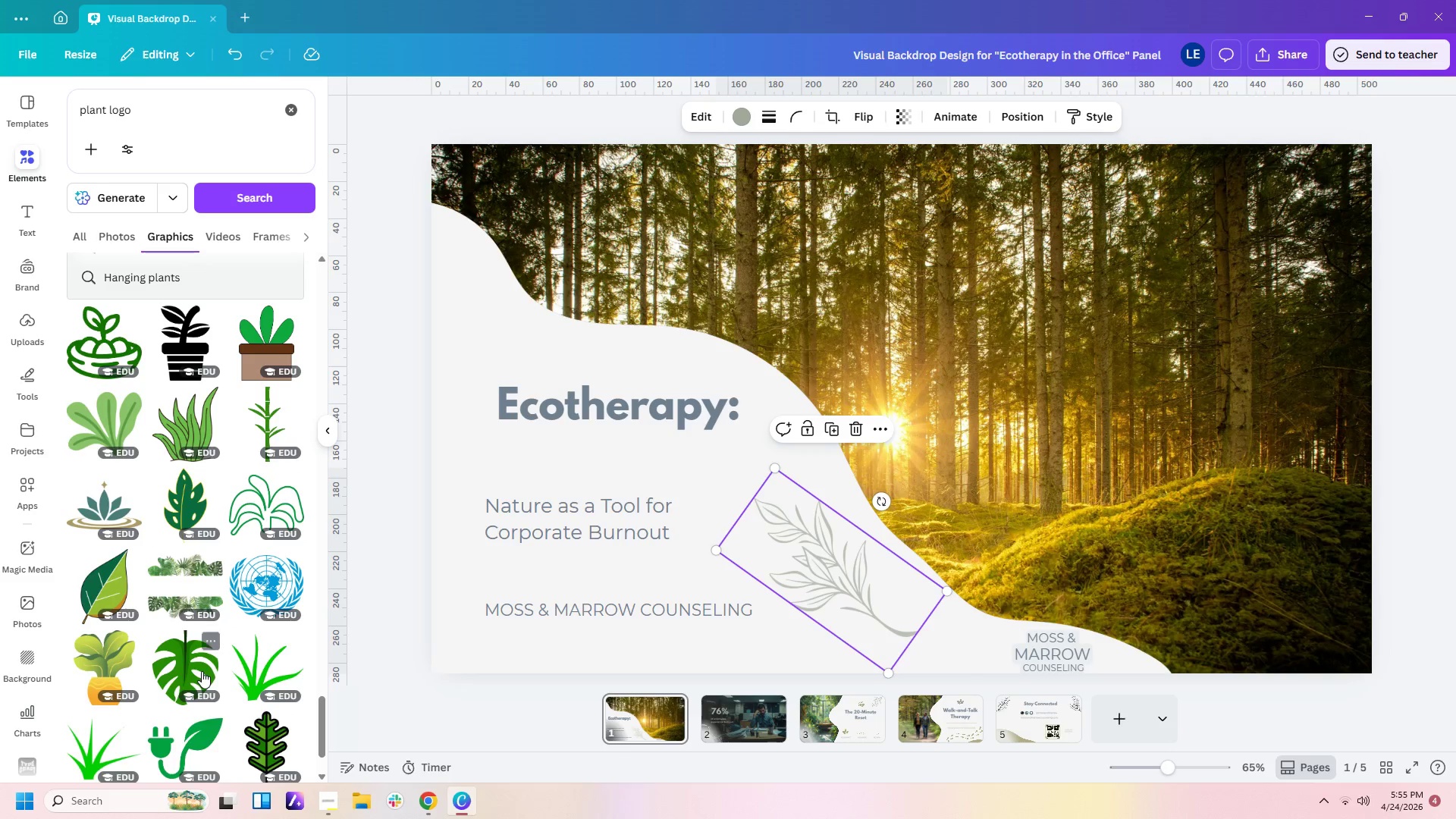 
left_click([99, 509])
 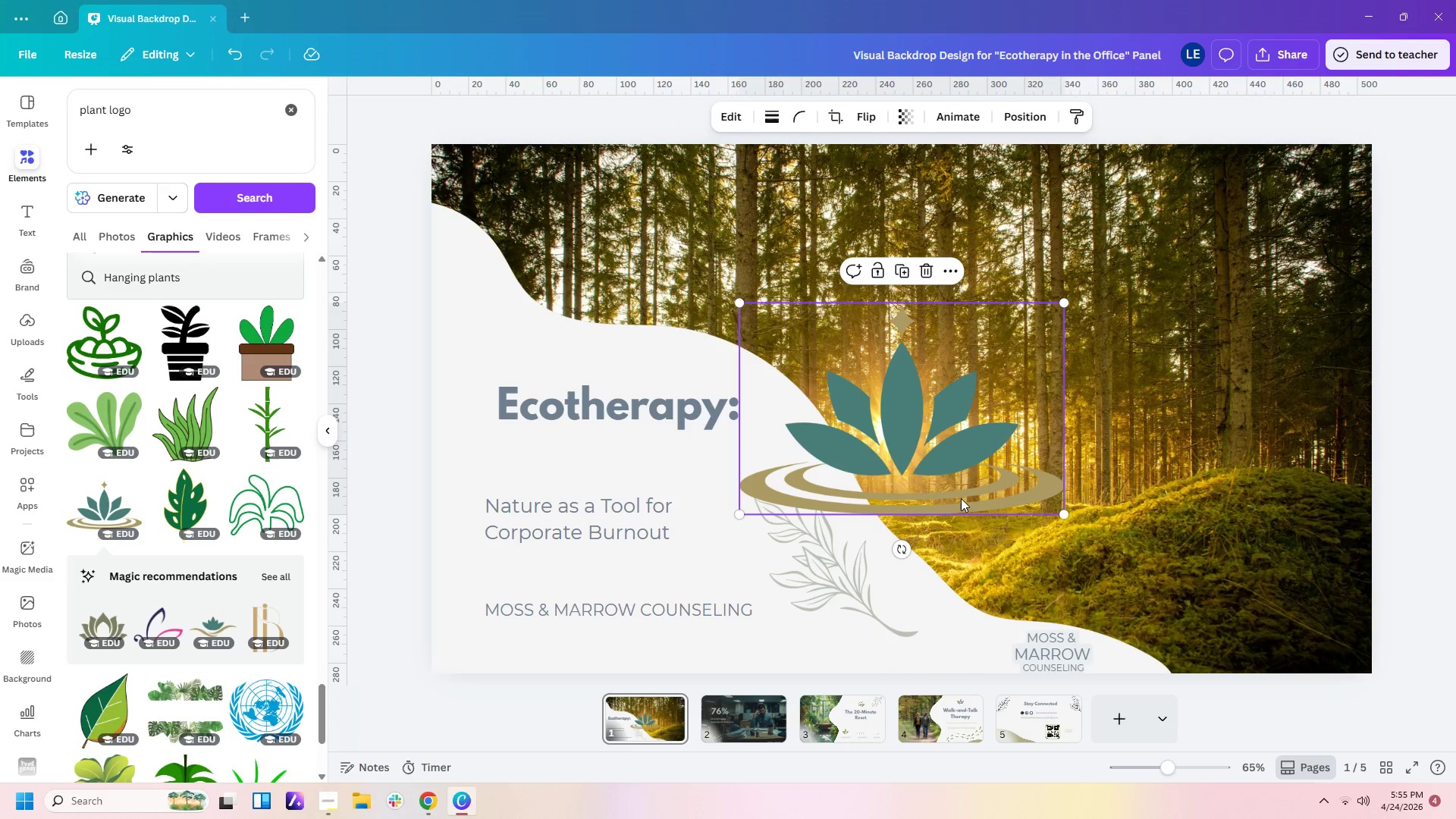 
left_click_drag(start_coordinate=[962, 492], to_coordinate=[1103, 670])
 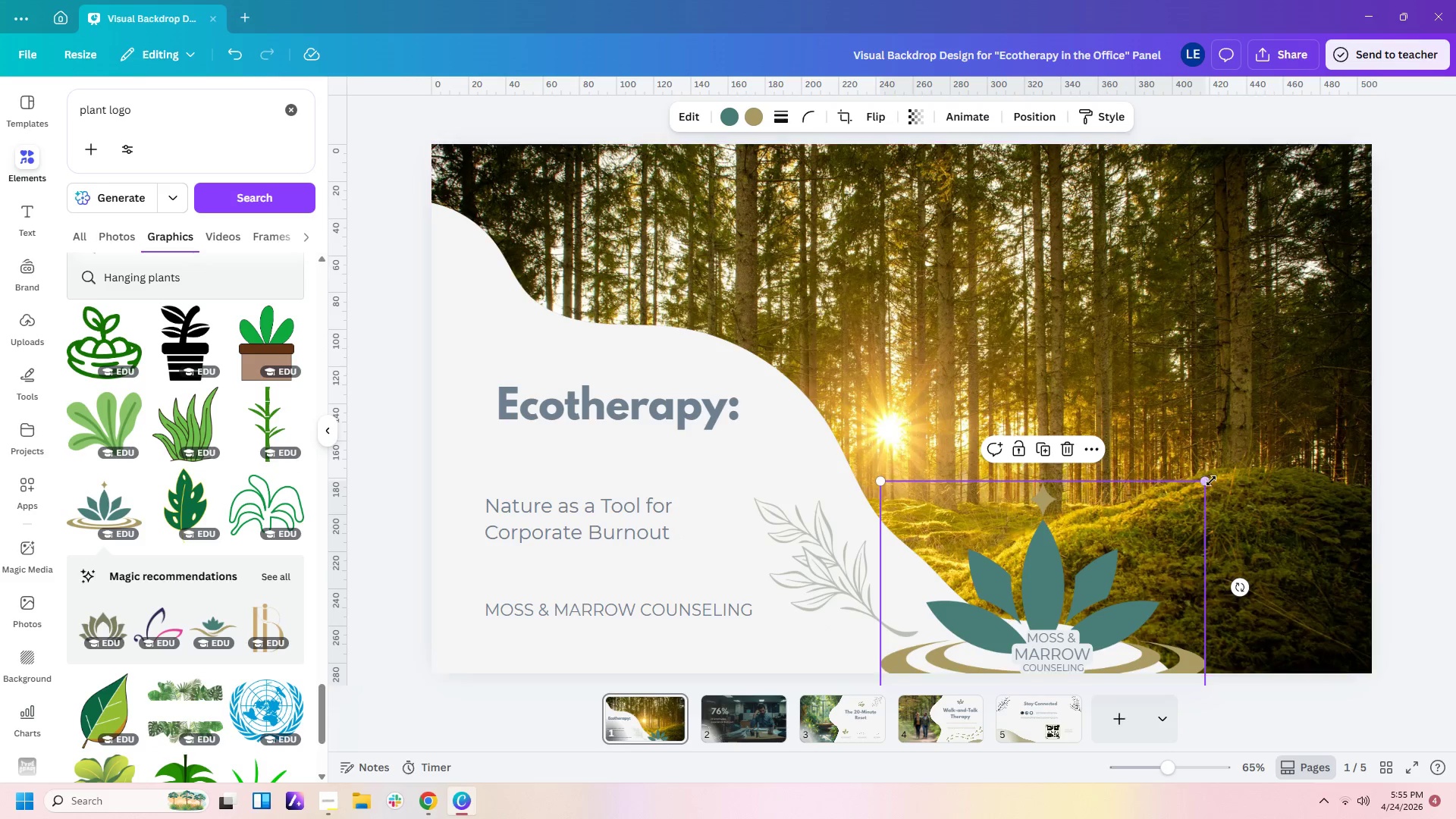 
left_click_drag(start_coordinate=[1211, 481], to_coordinate=[1066, 634])
 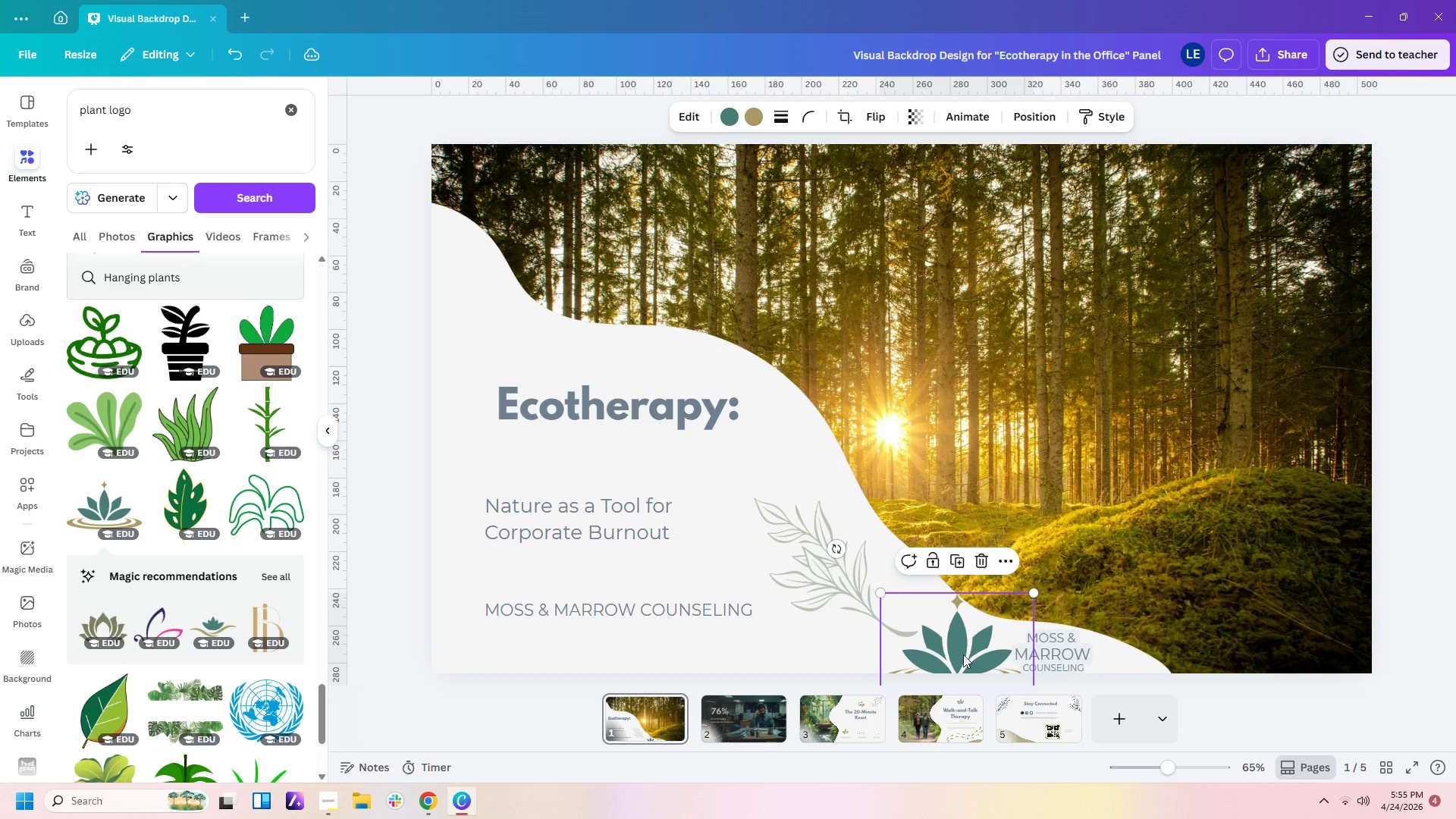 
left_click_drag(start_coordinate=[963, 654], to_coordinate=[1215, 598])
 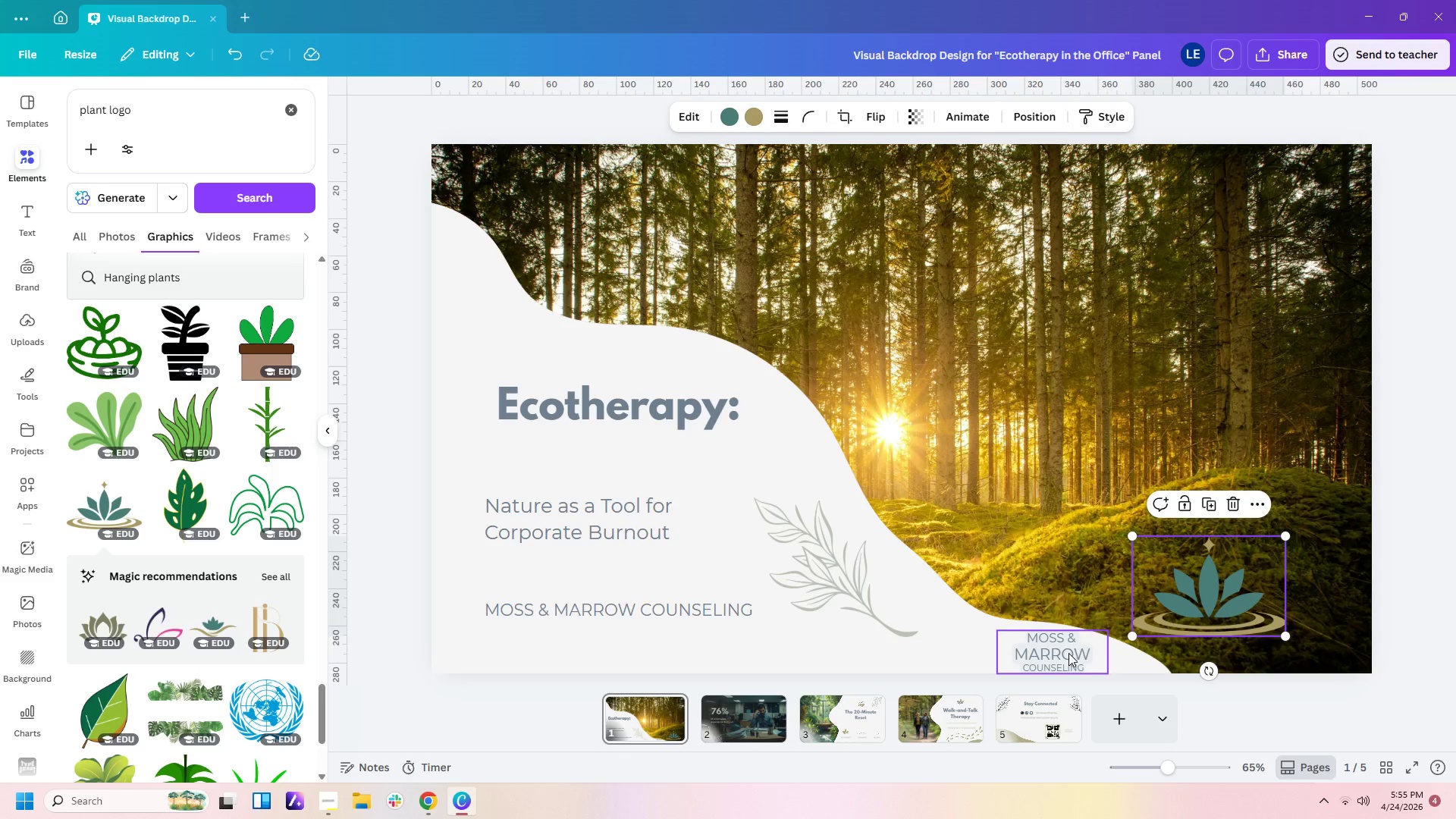 
left_click_drag(start_coordinate=[1068, 653], to_coordinate=[1232, 616])
 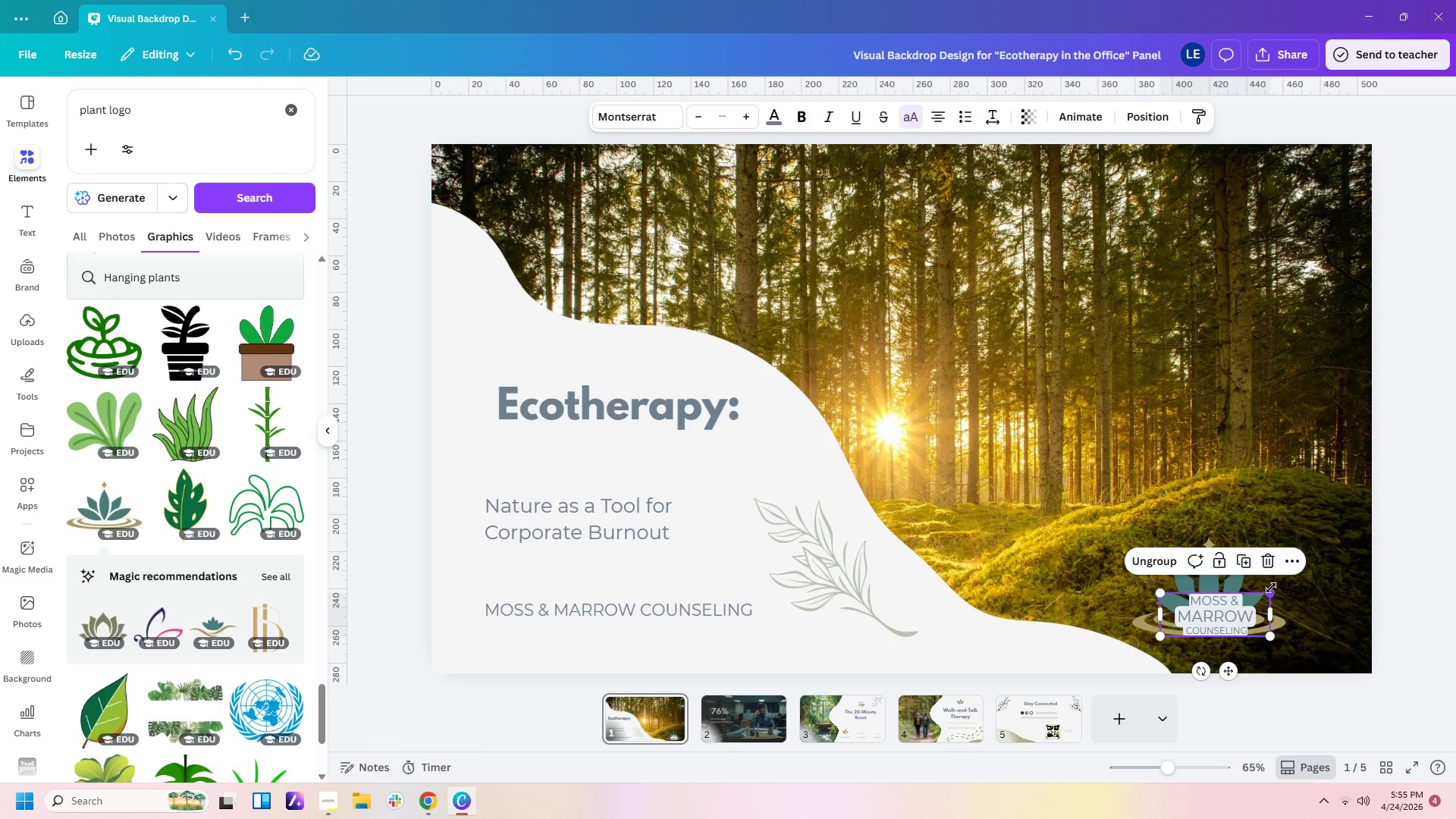 
left_click_drag(start_coordinate=[1271, 588], to_coordinate=[1246, 606])
 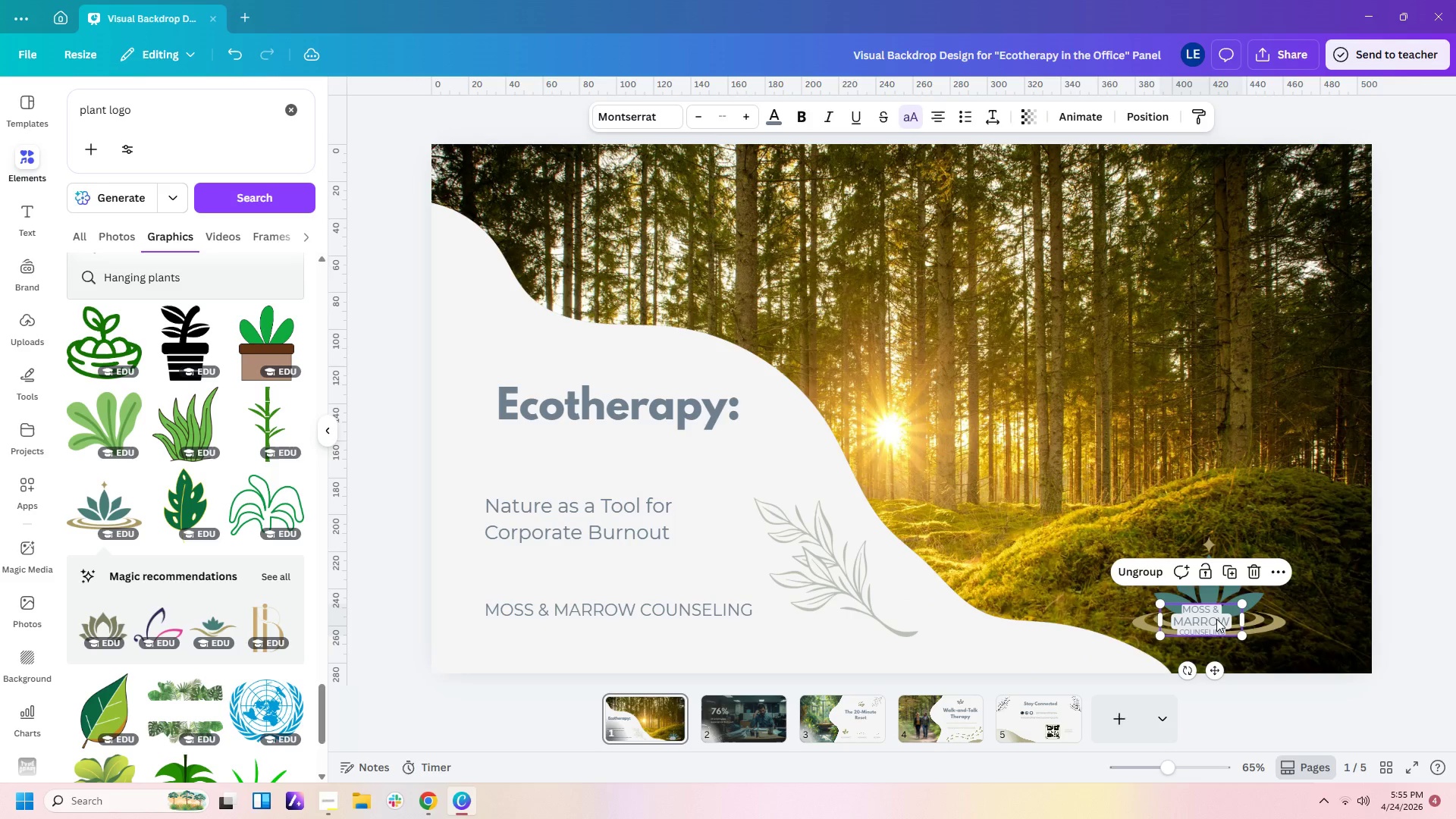 
left_click_drag(start_coordinate=[1217, 619], to_coordinate=[1228, 615])
 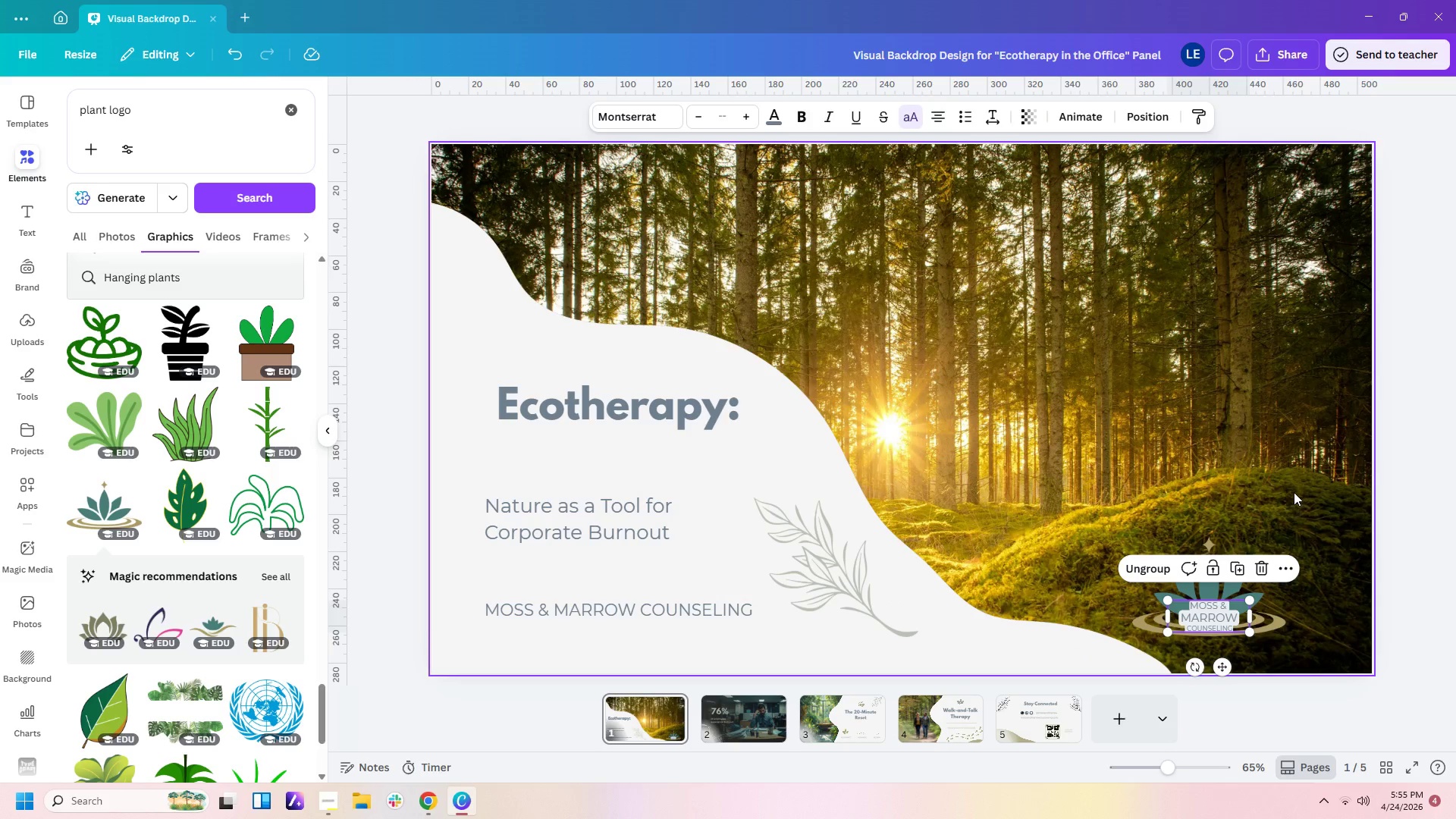 
left_click([1294, 492])
 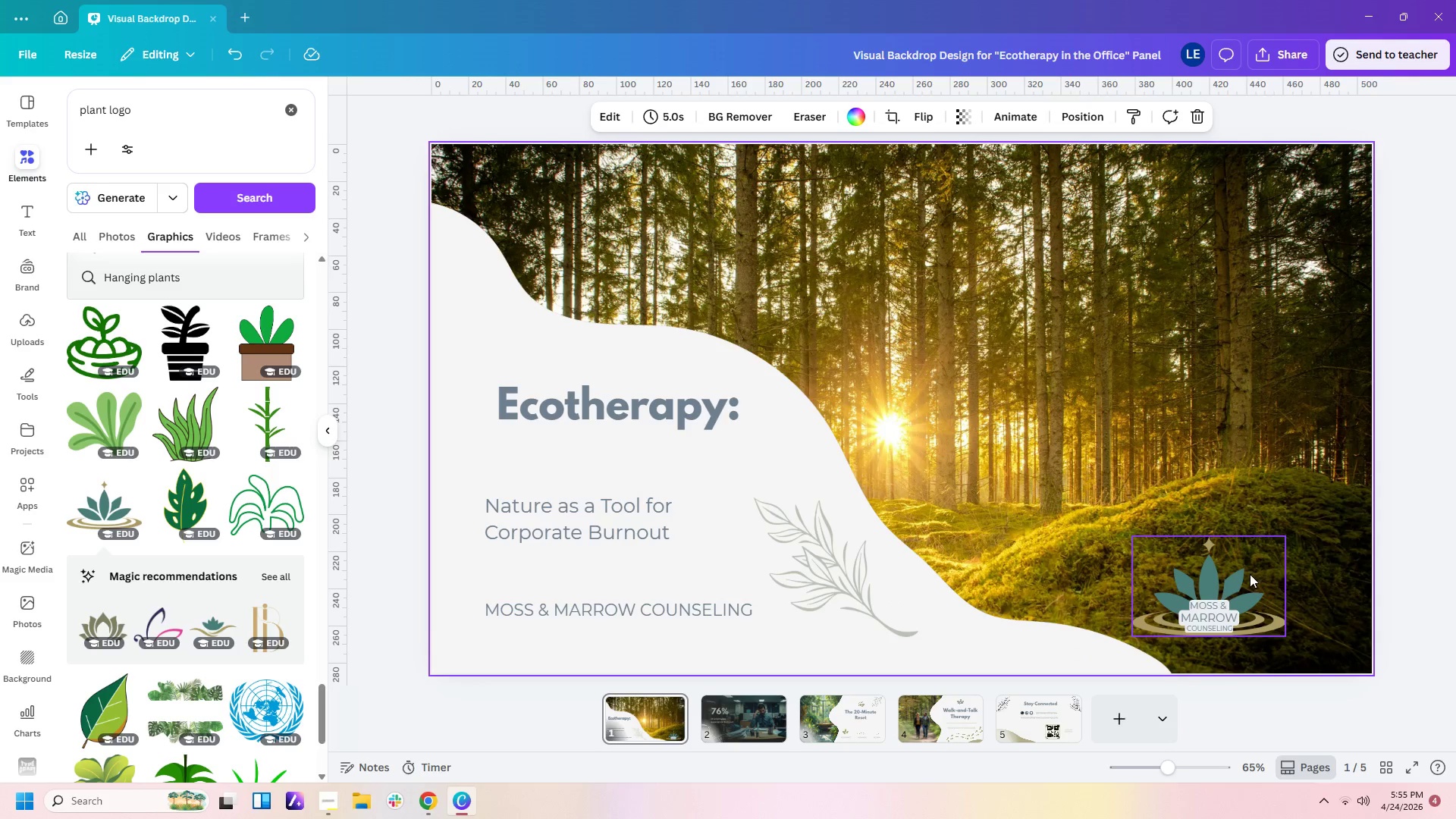 
left_click([1245, 576])
 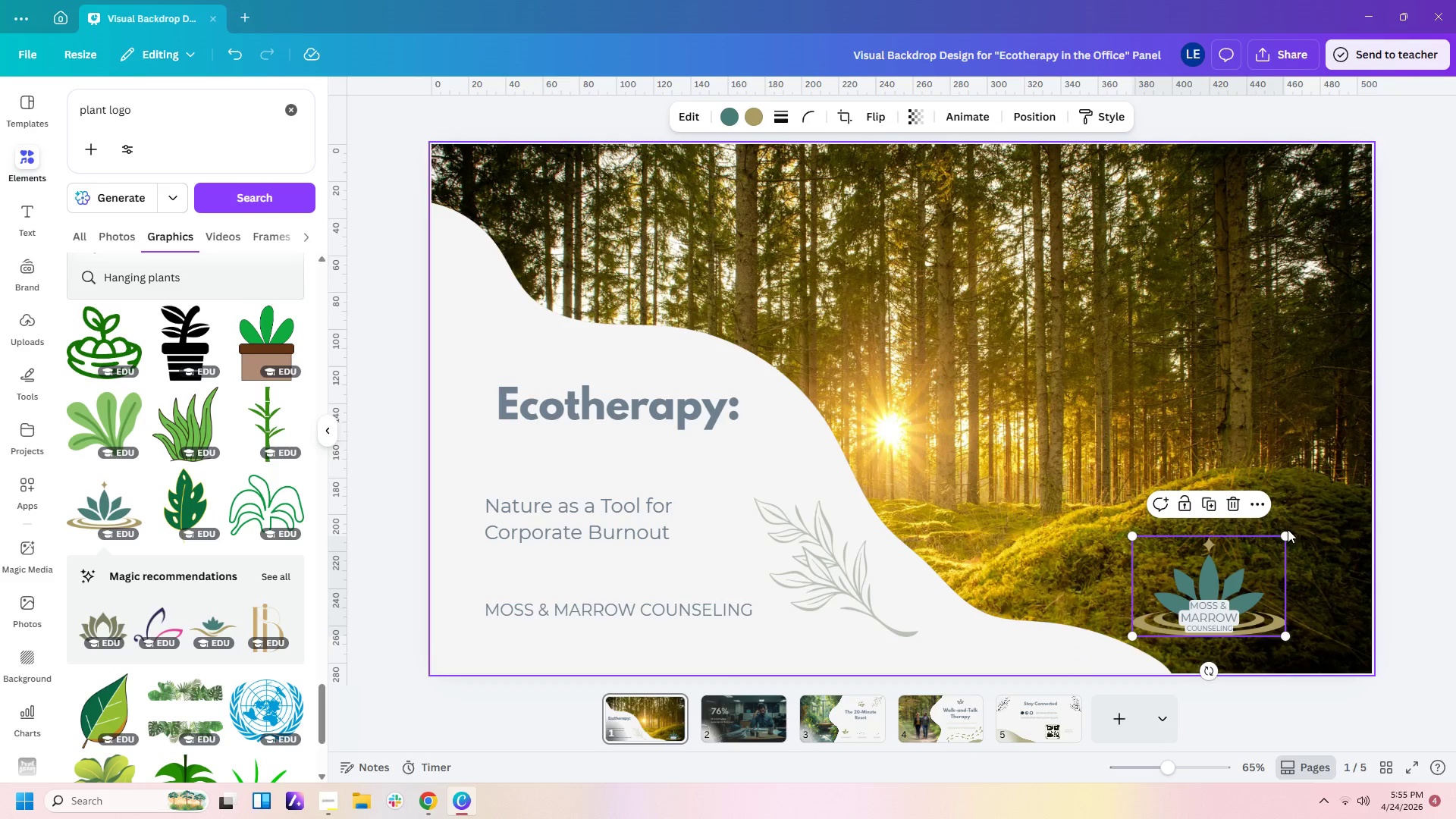 
left_click_drag(start_coordinate=[1286, 534], to_coordinate=[1255, 577])
 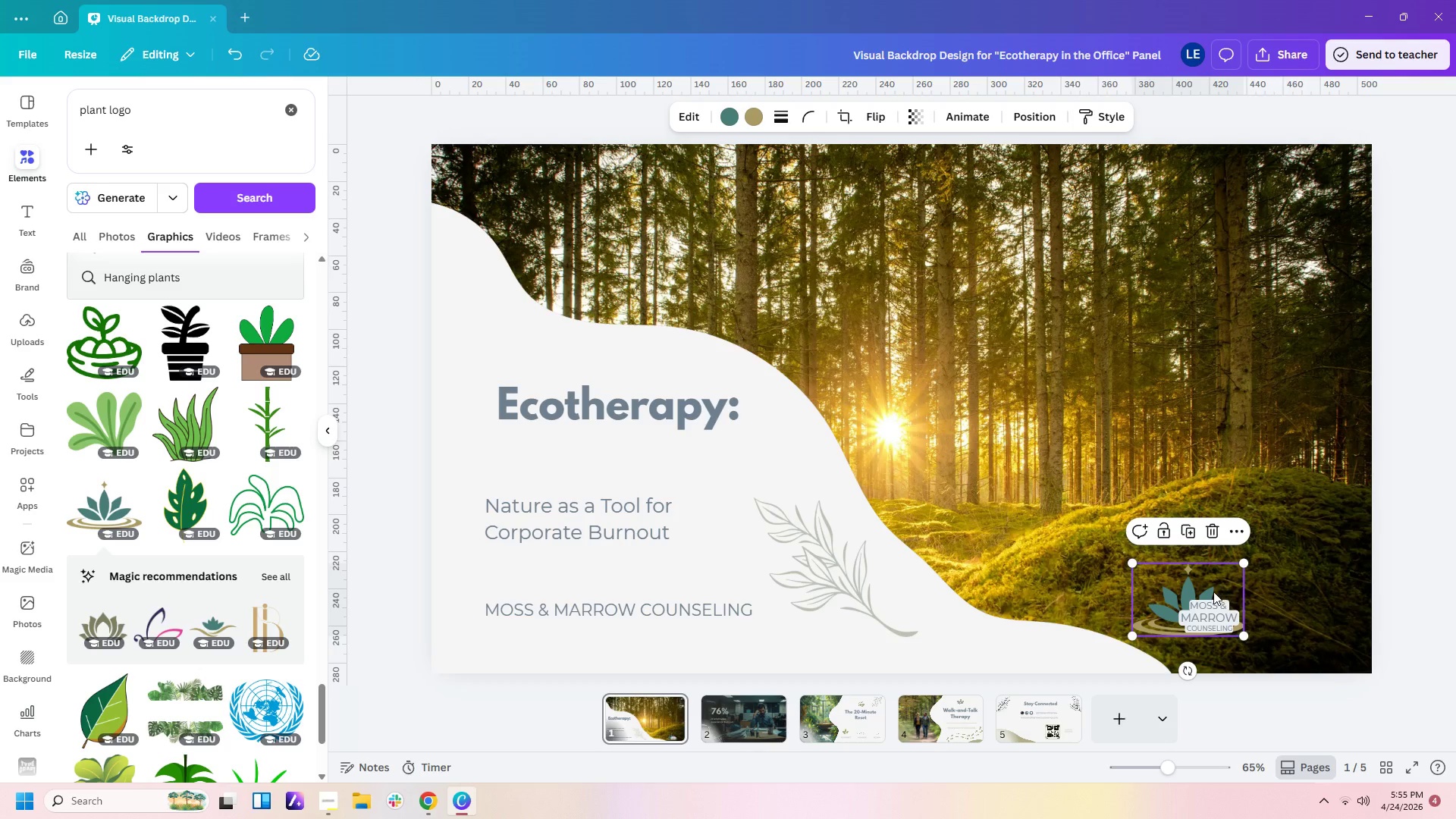 
left_click_drag(start_coordinate=[1213, 592], to_coordinate=[1228, 567])
 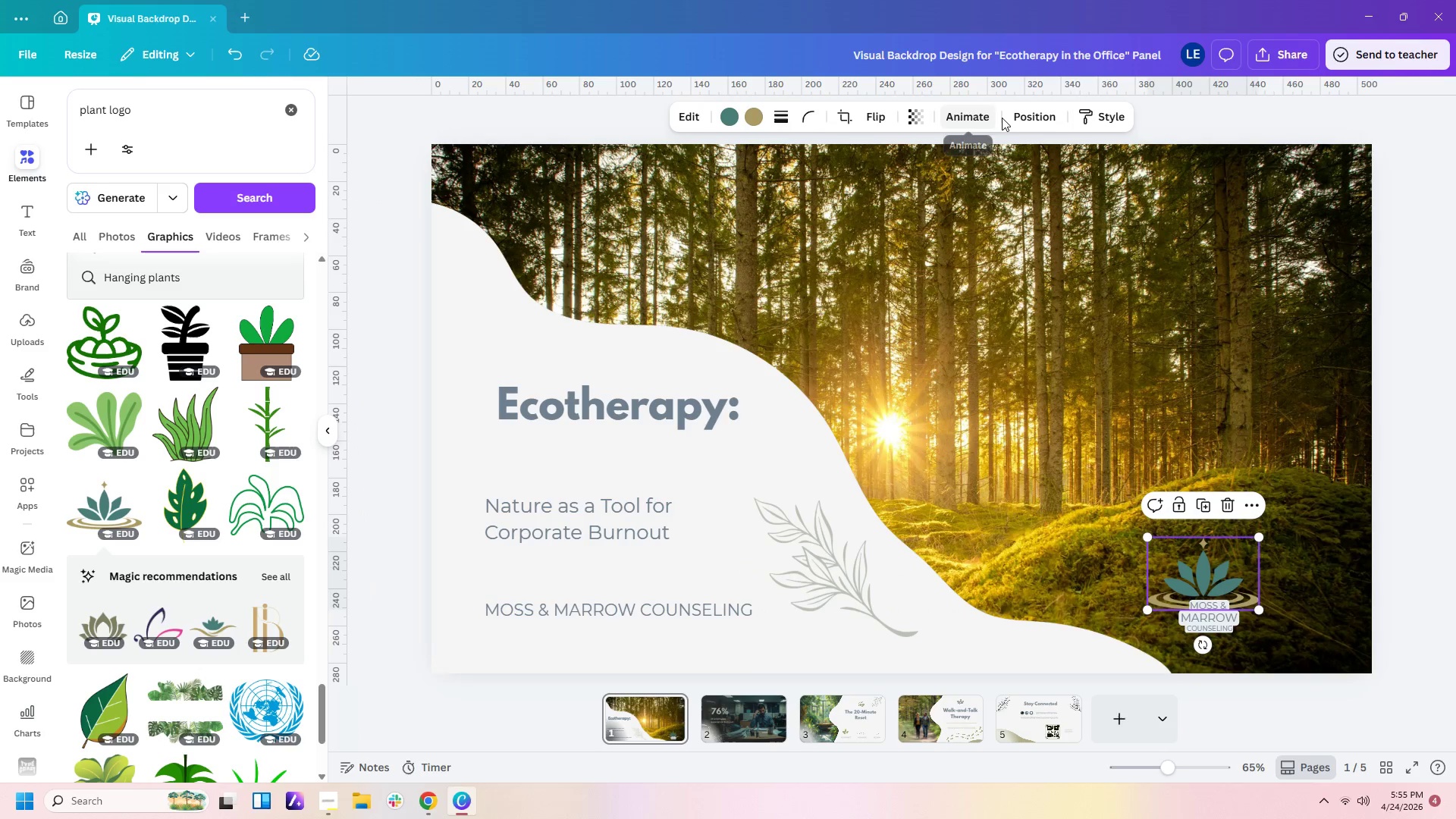 
double_click([1041, 124])
 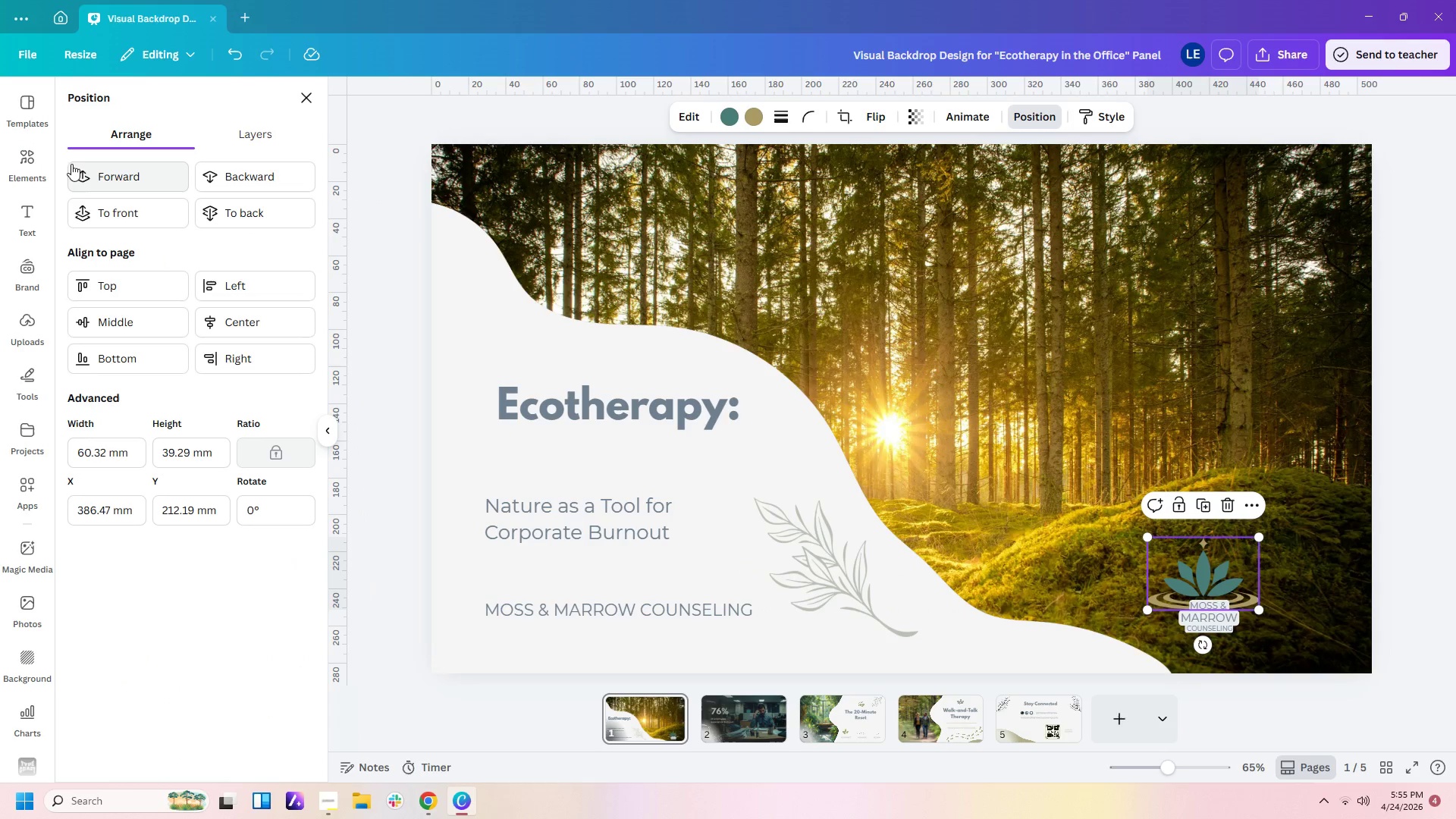 
left_click([82, 173])
 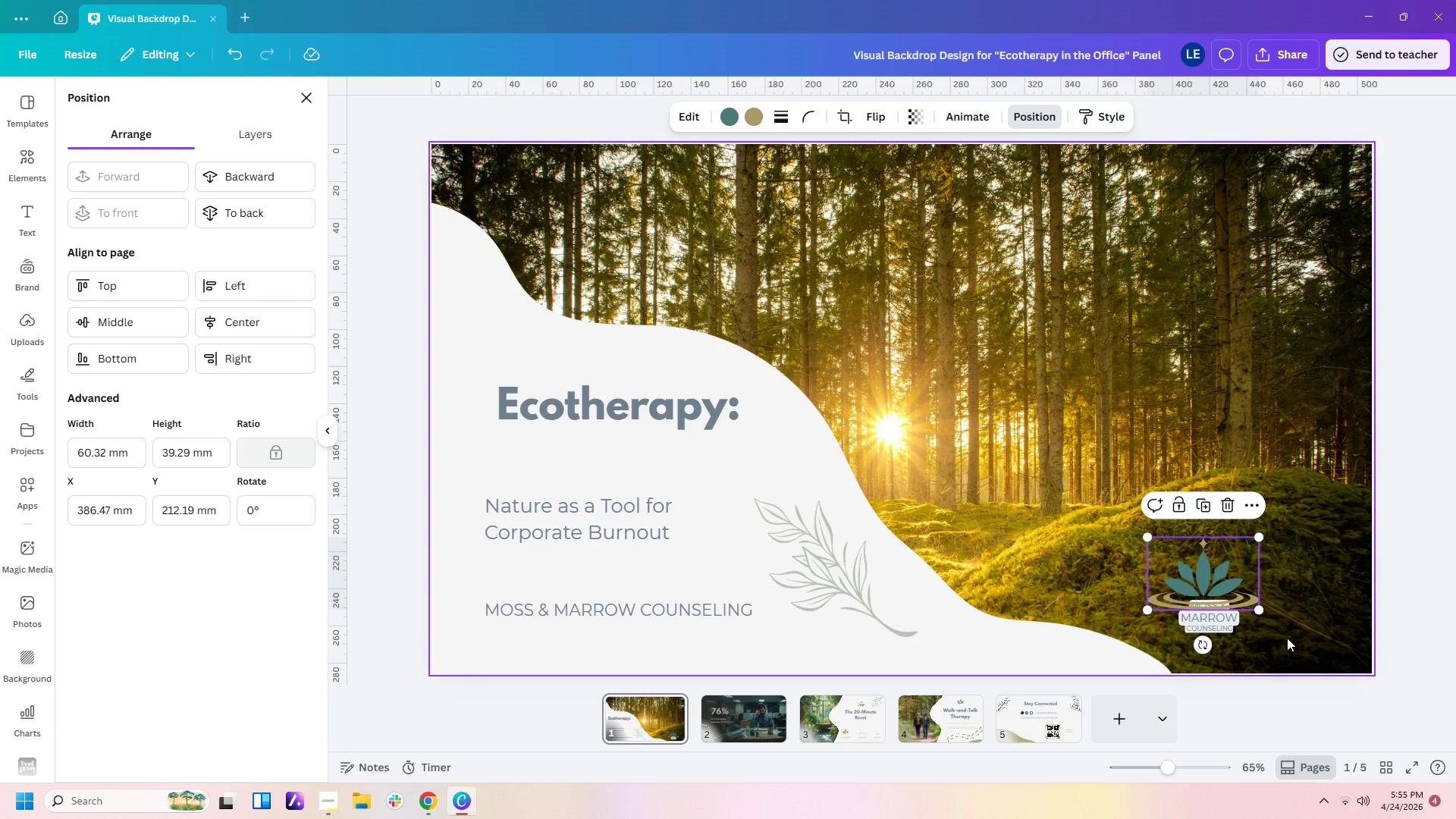 
left_click_drag(start_coordinate=[1223, 625], to_coordinate=[1219, 618])
 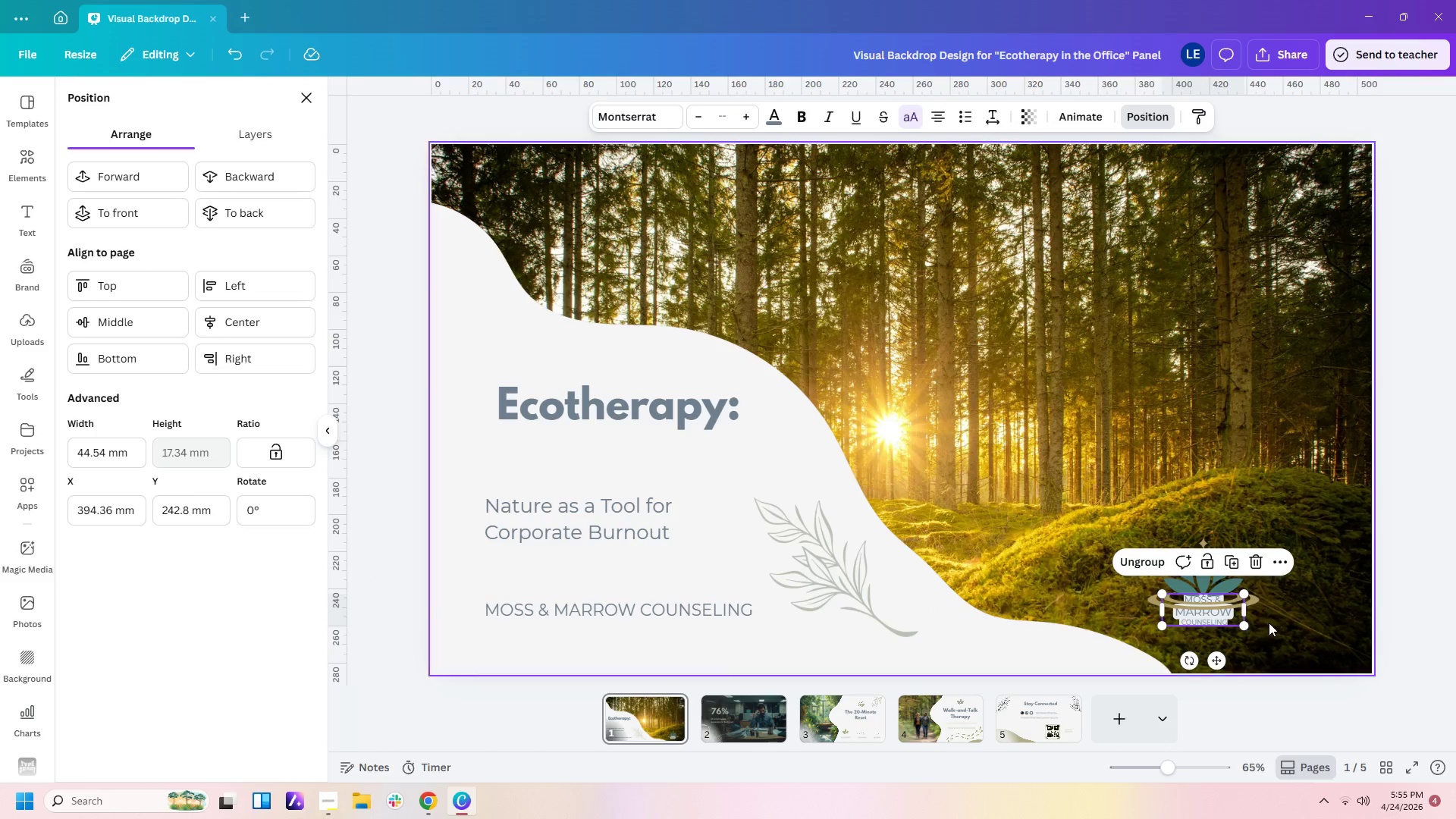 
left_click([1269, 623])
 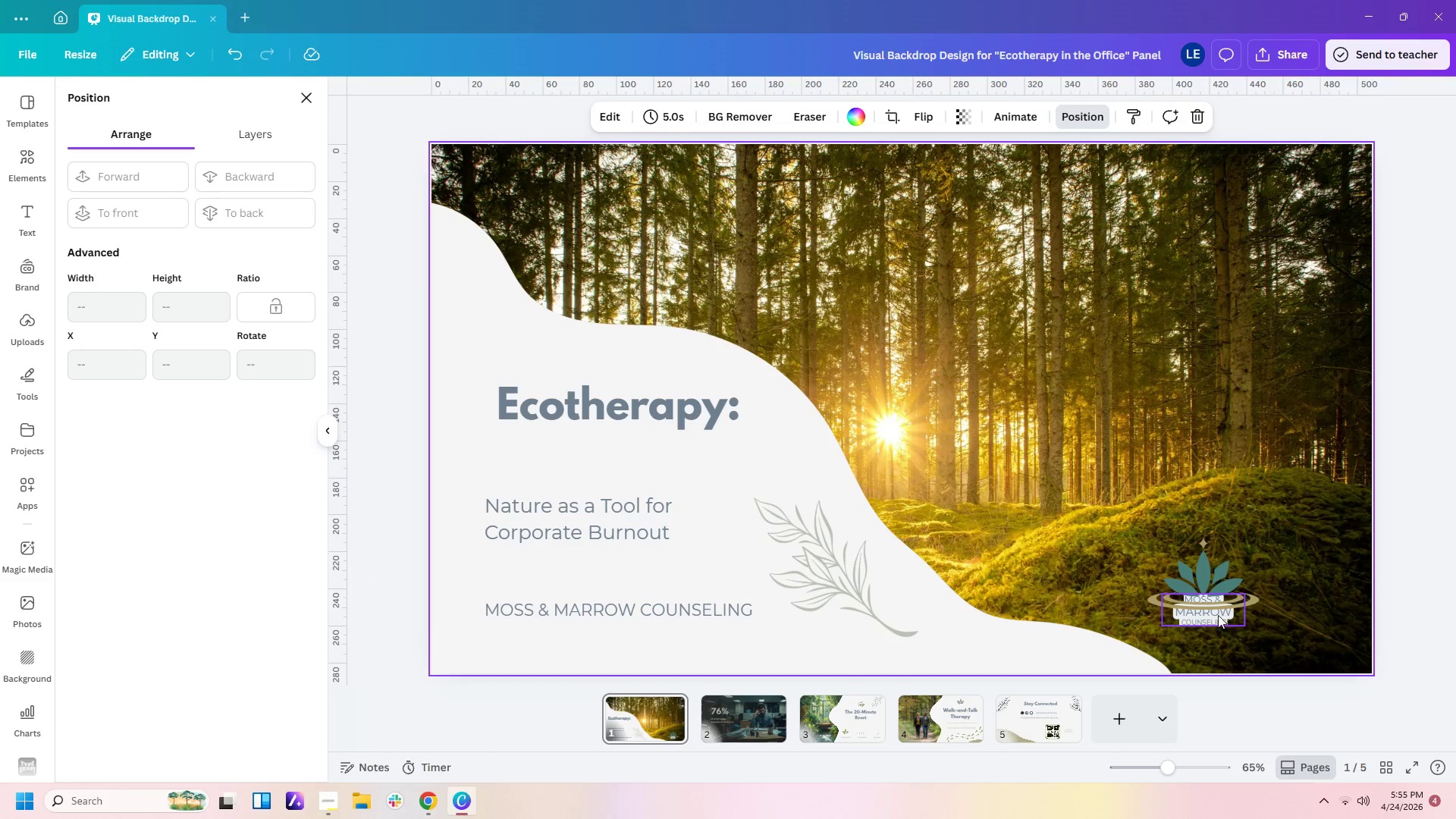 
left_click([1232, 584])
 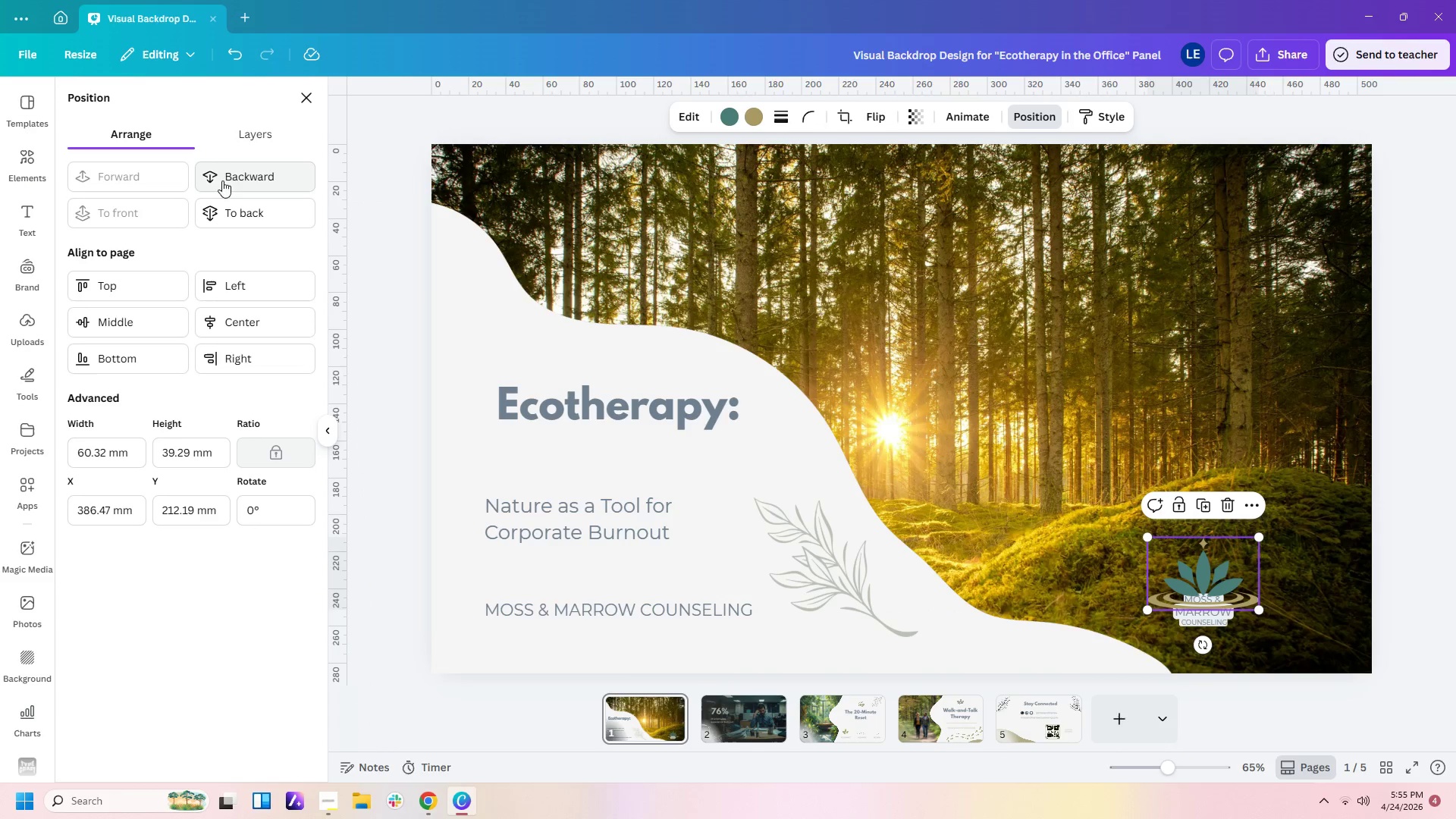 
left_click([228, 162])
 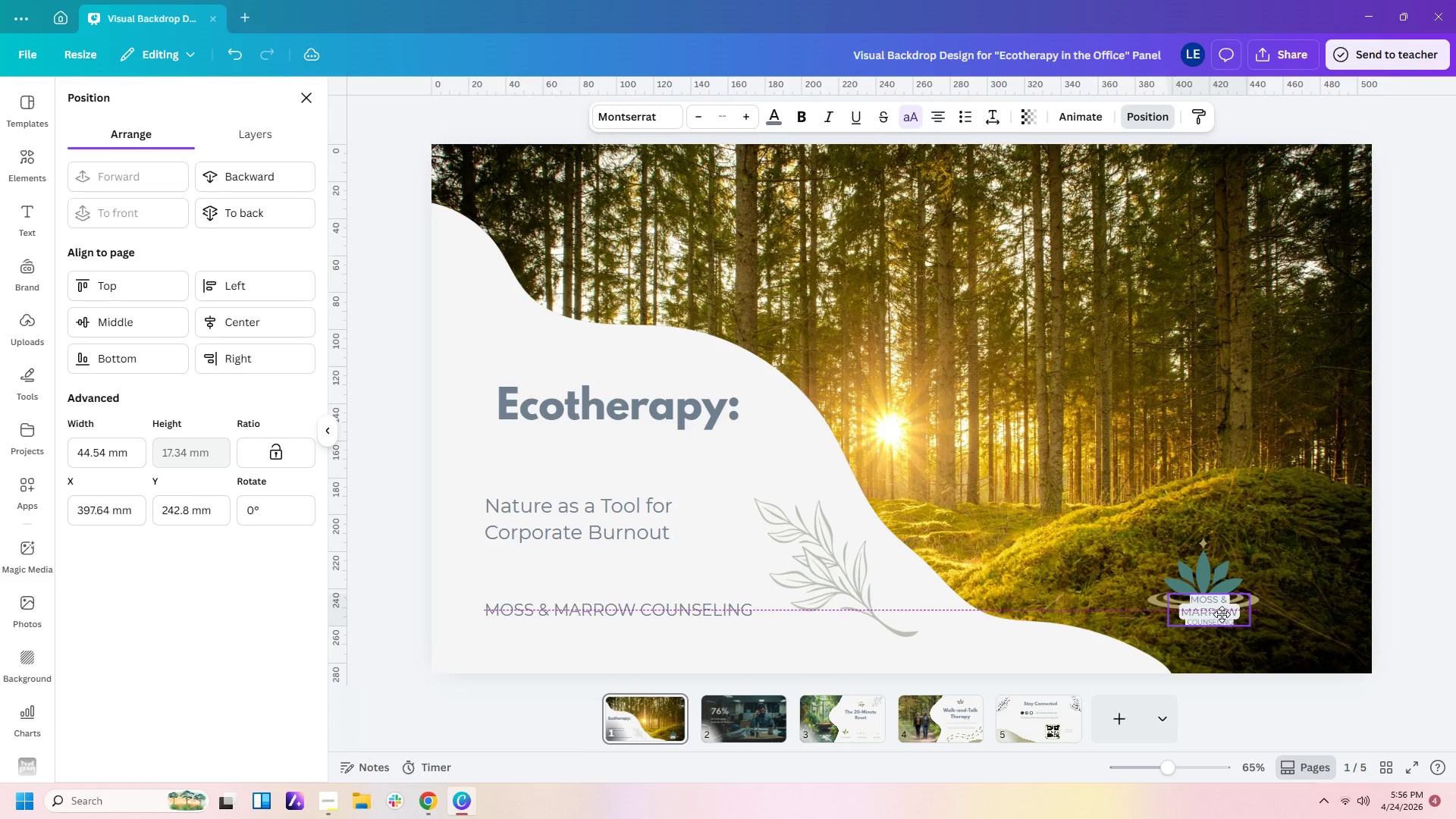 
wait(5.89)
 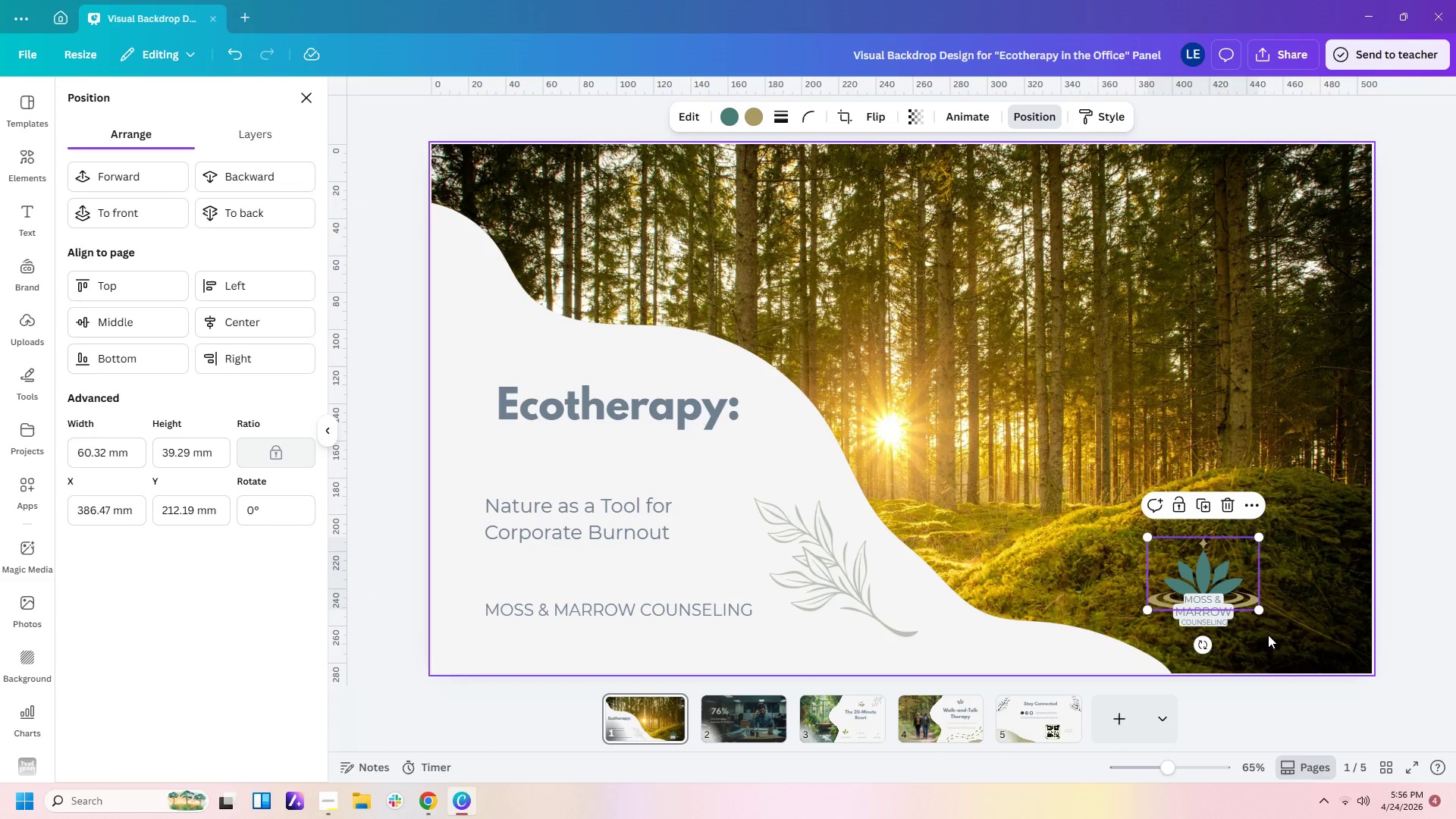 
left_click([1279, 633])
 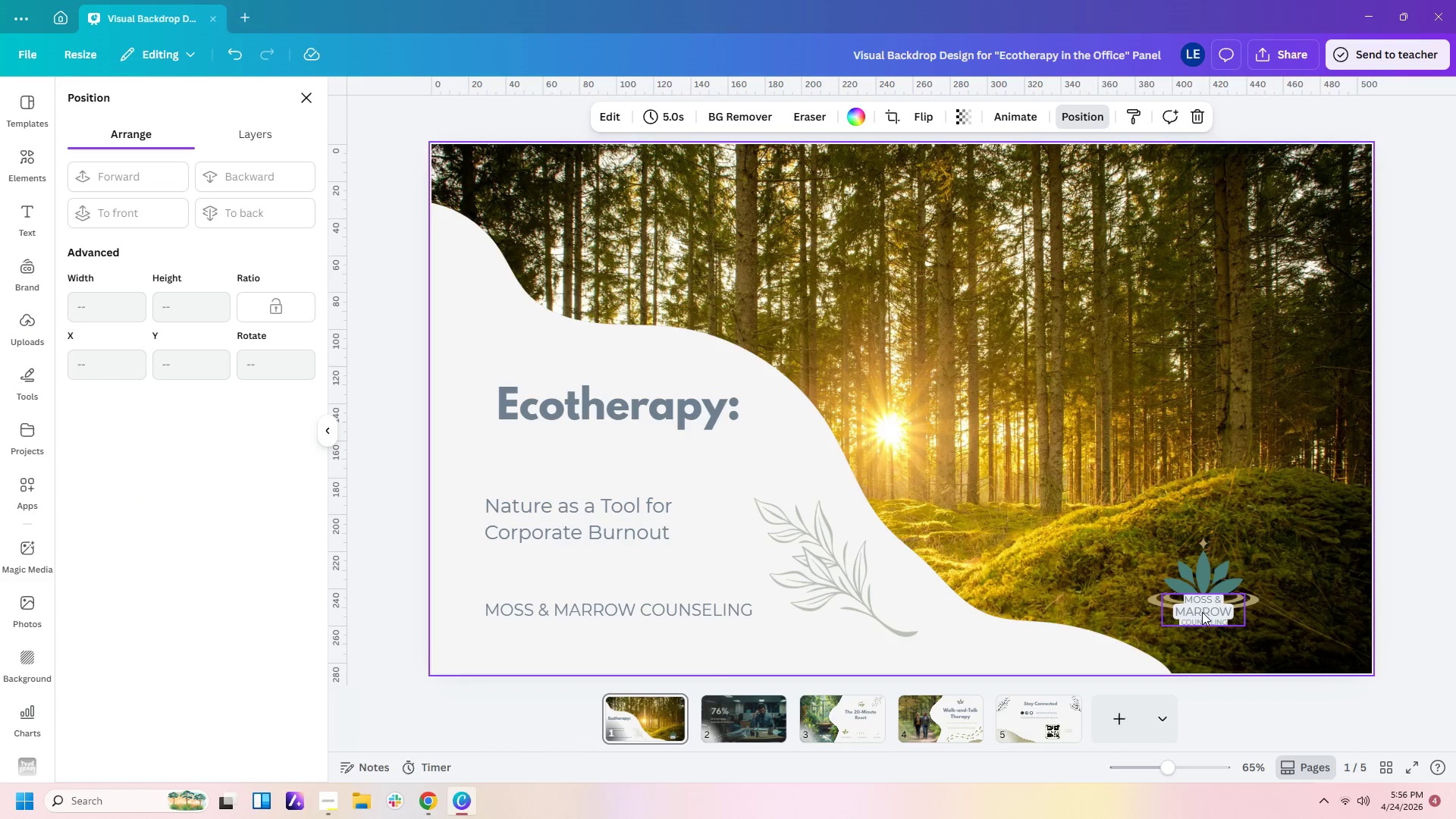 
left_click_drag(start_coordinate=[1199, 608], to_coordinate=[1198, 592])
 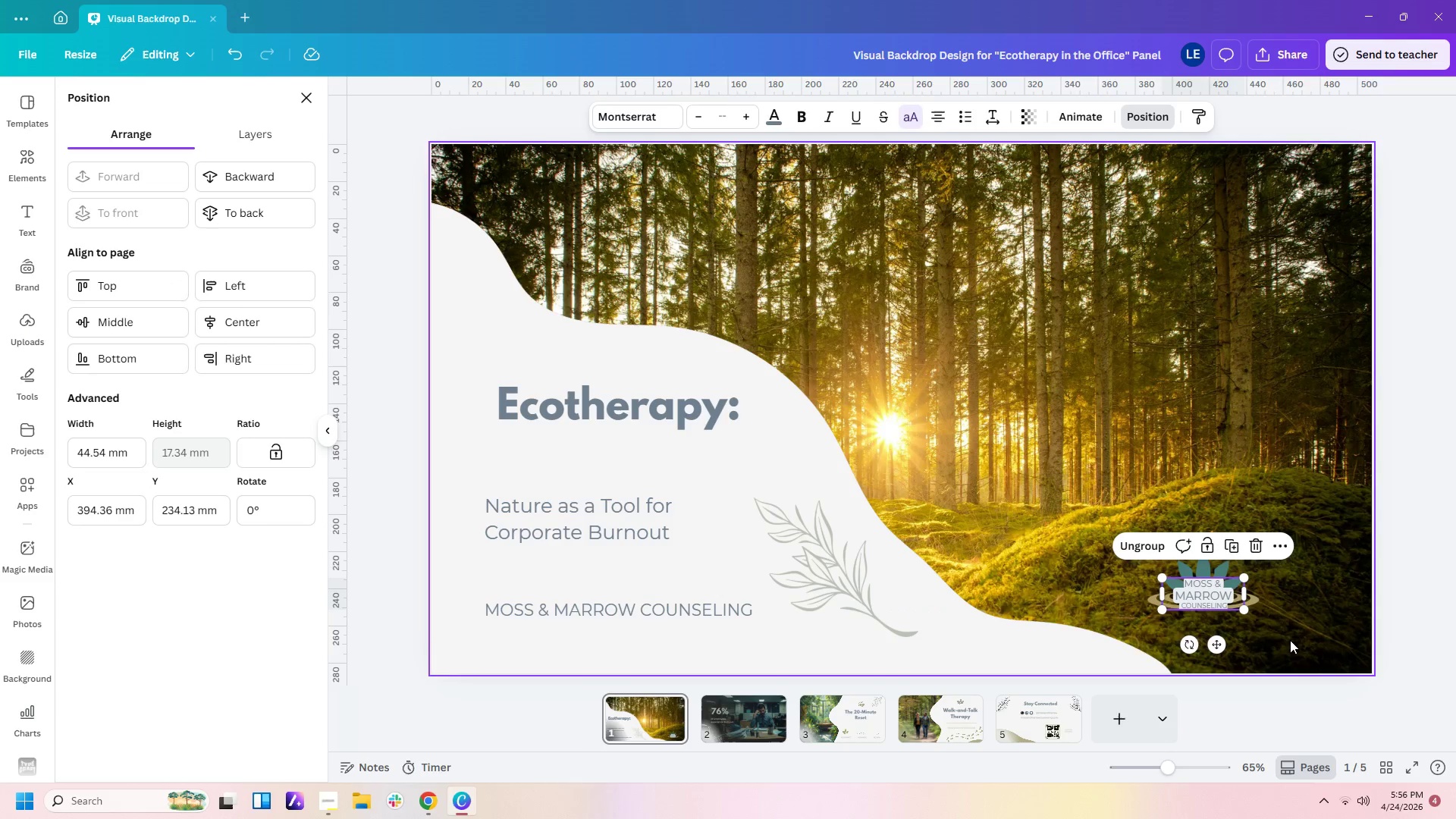 
left_click([1291, 641])
 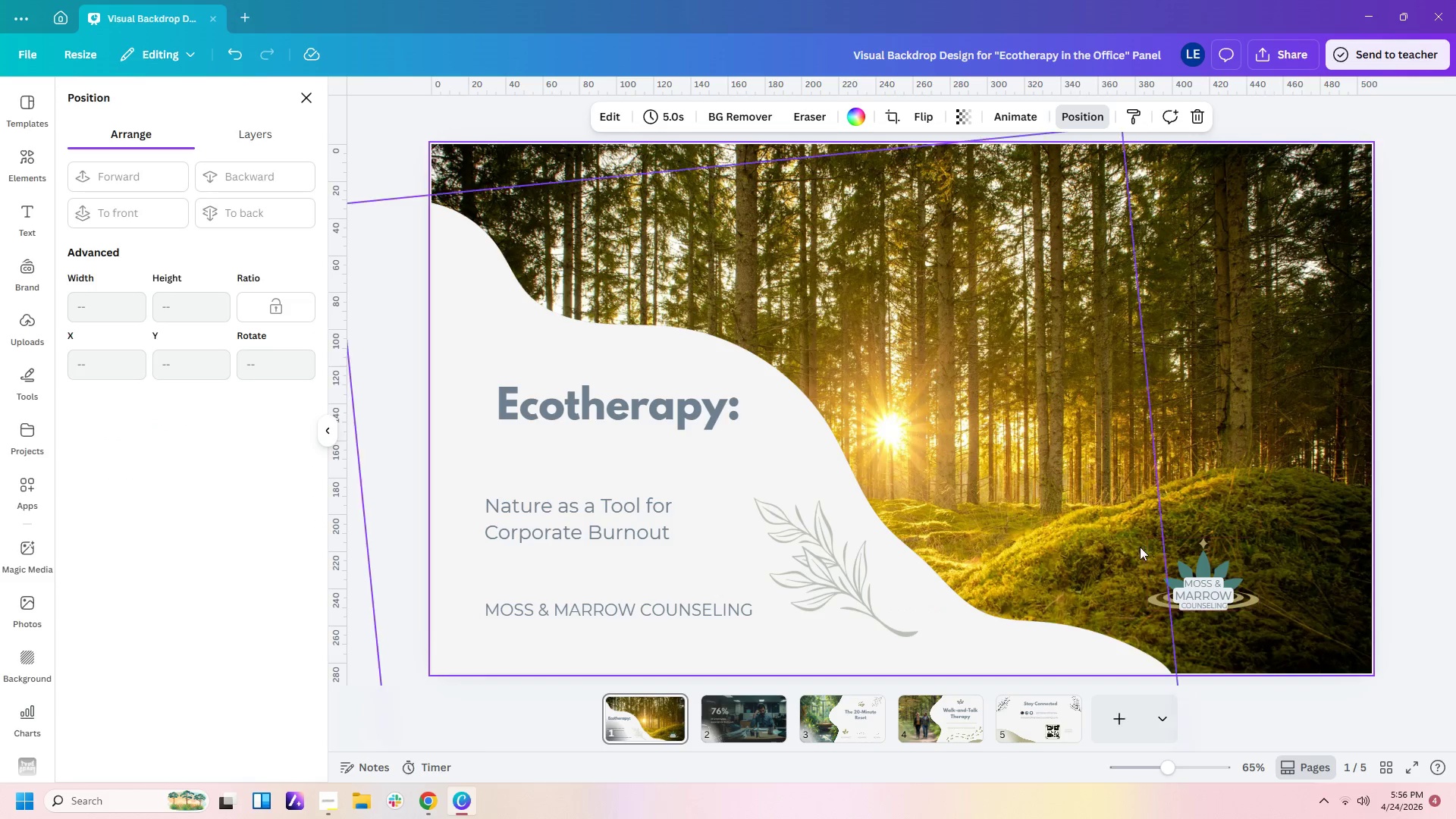 
left_click_drag(start_coordinate=[1133, 541], to_coordinate=[1240, 601])
 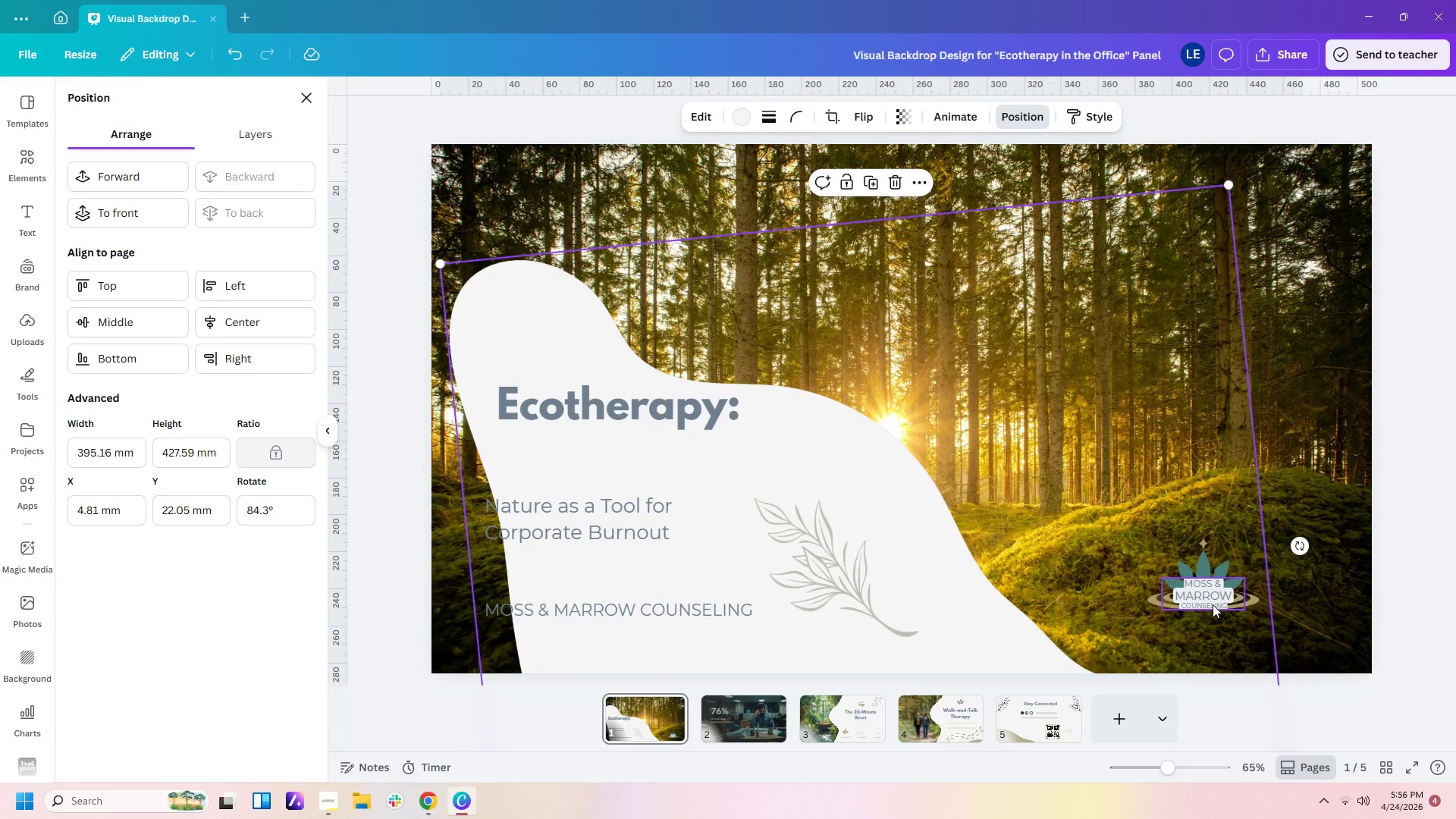 
key(Control+Z)
 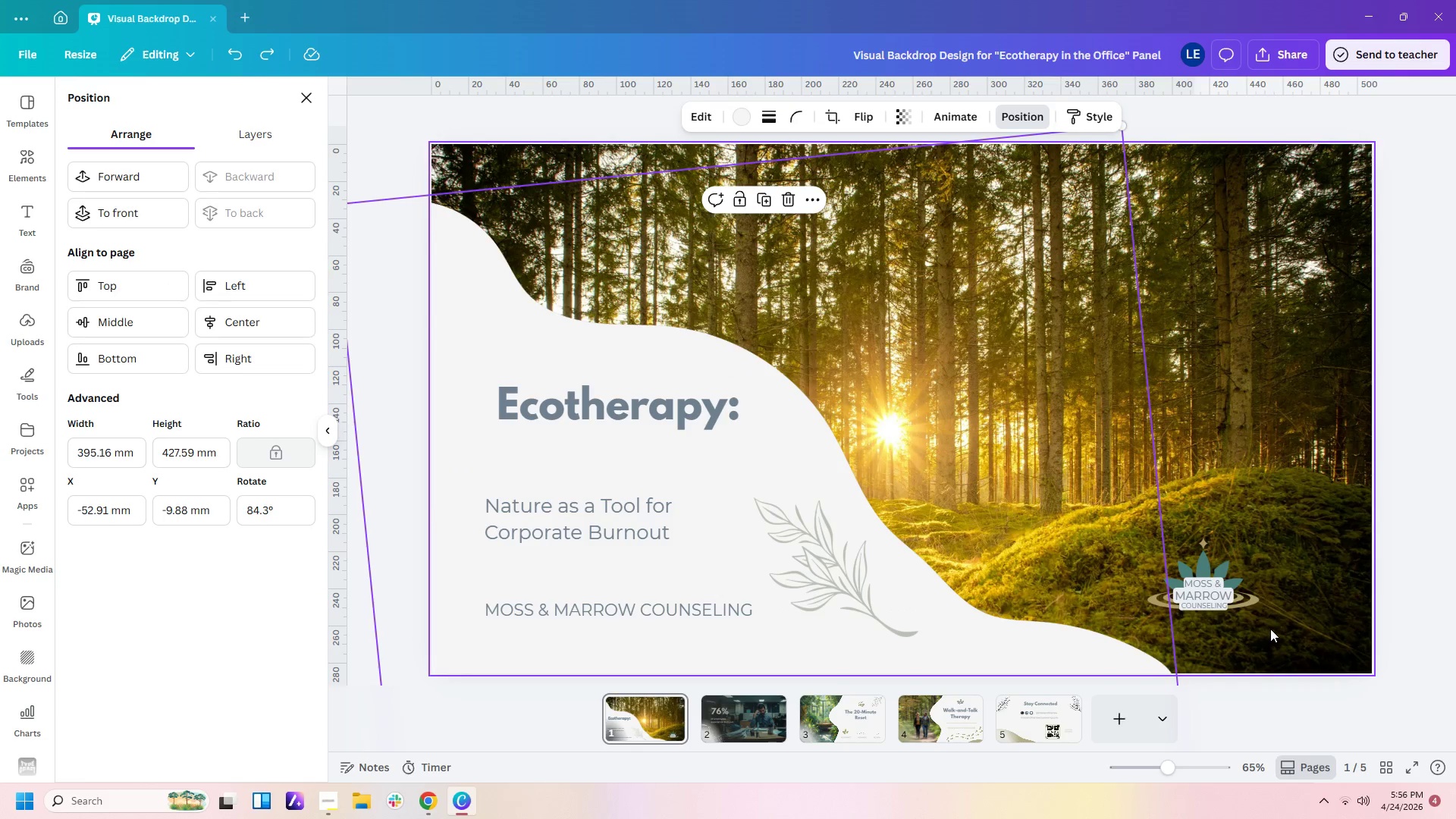 
left_click([1270, 629])
 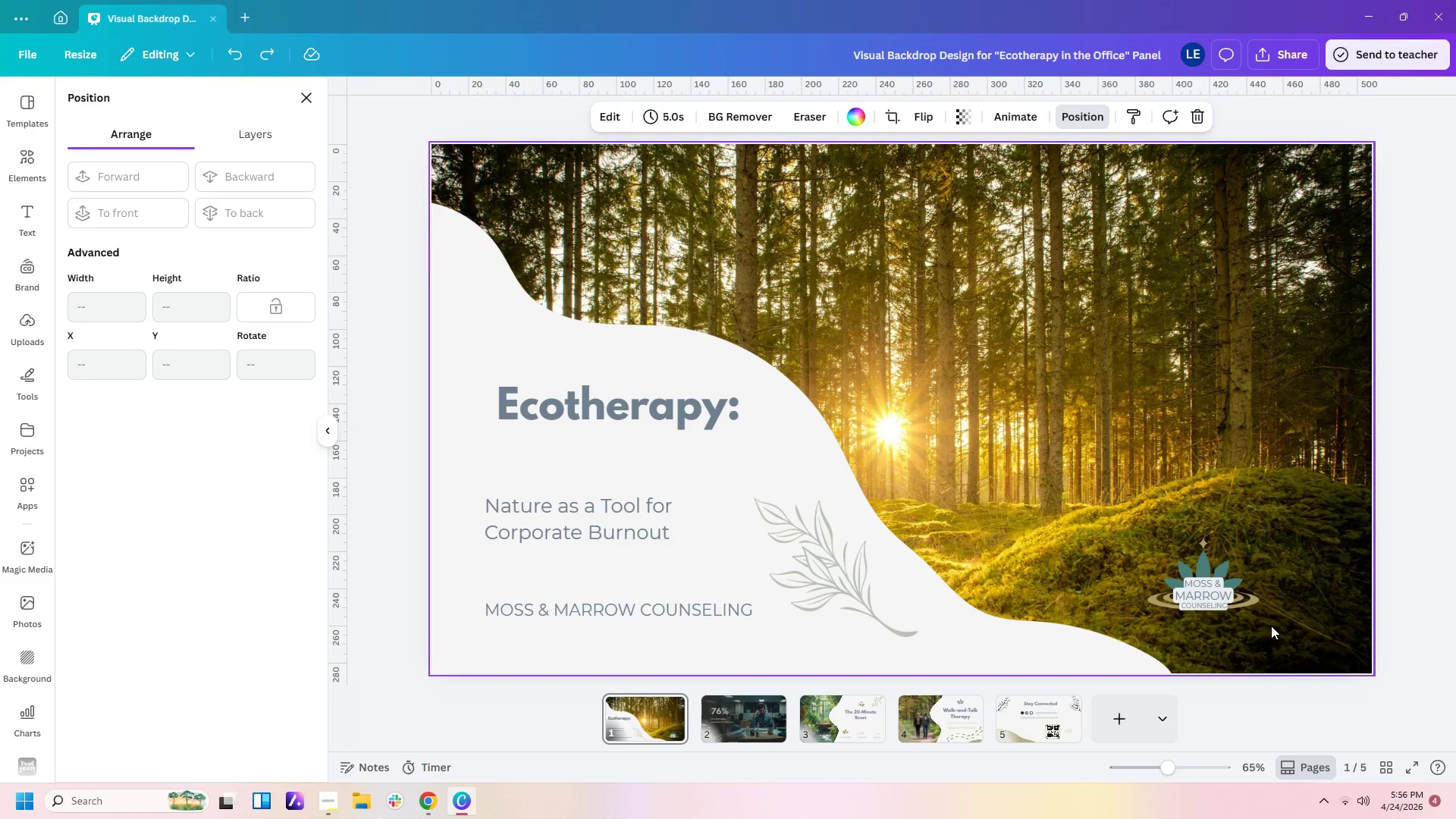 
left_click_drag(start_coordinate=[1271, 625], to_coordinate=[1174, 541])
 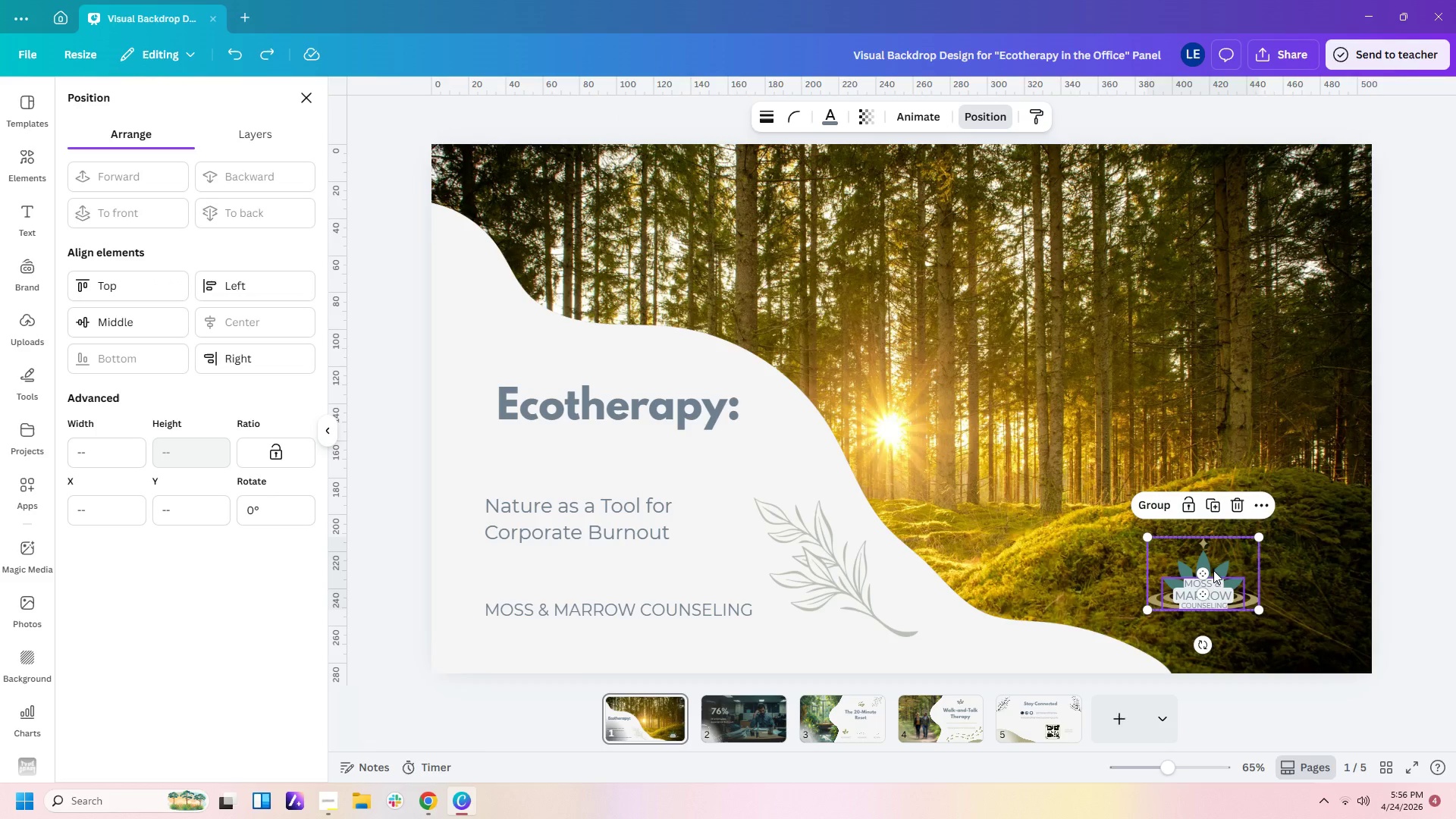 
left_click_drag(start_coordinate=[1213, 570], to_coordinate=[1245, 593])
 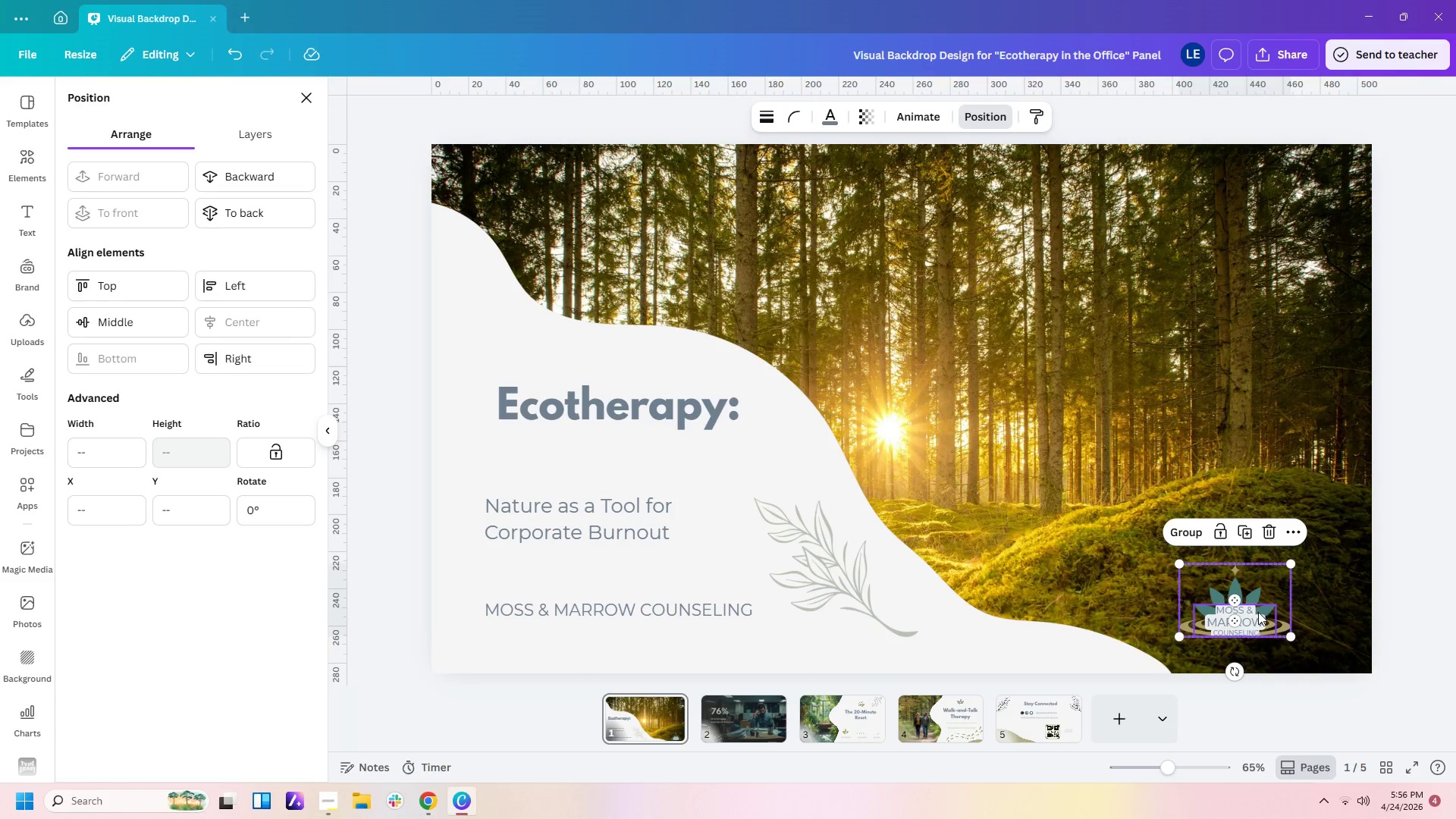 
left_click_drag(start_coordinate=[1254, 610], to_coordinate=[1272, 610])
 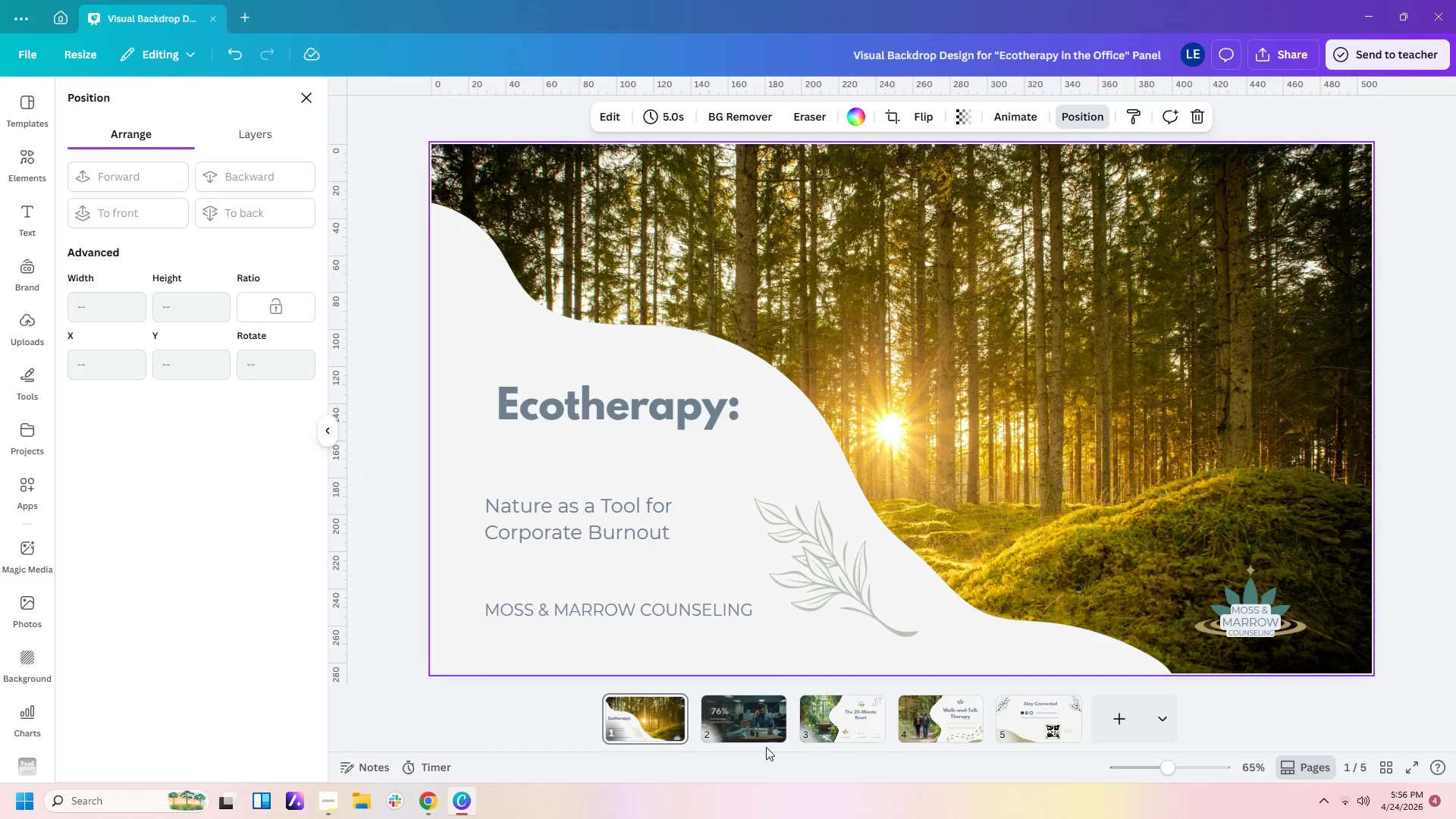 
wait(5.12)
 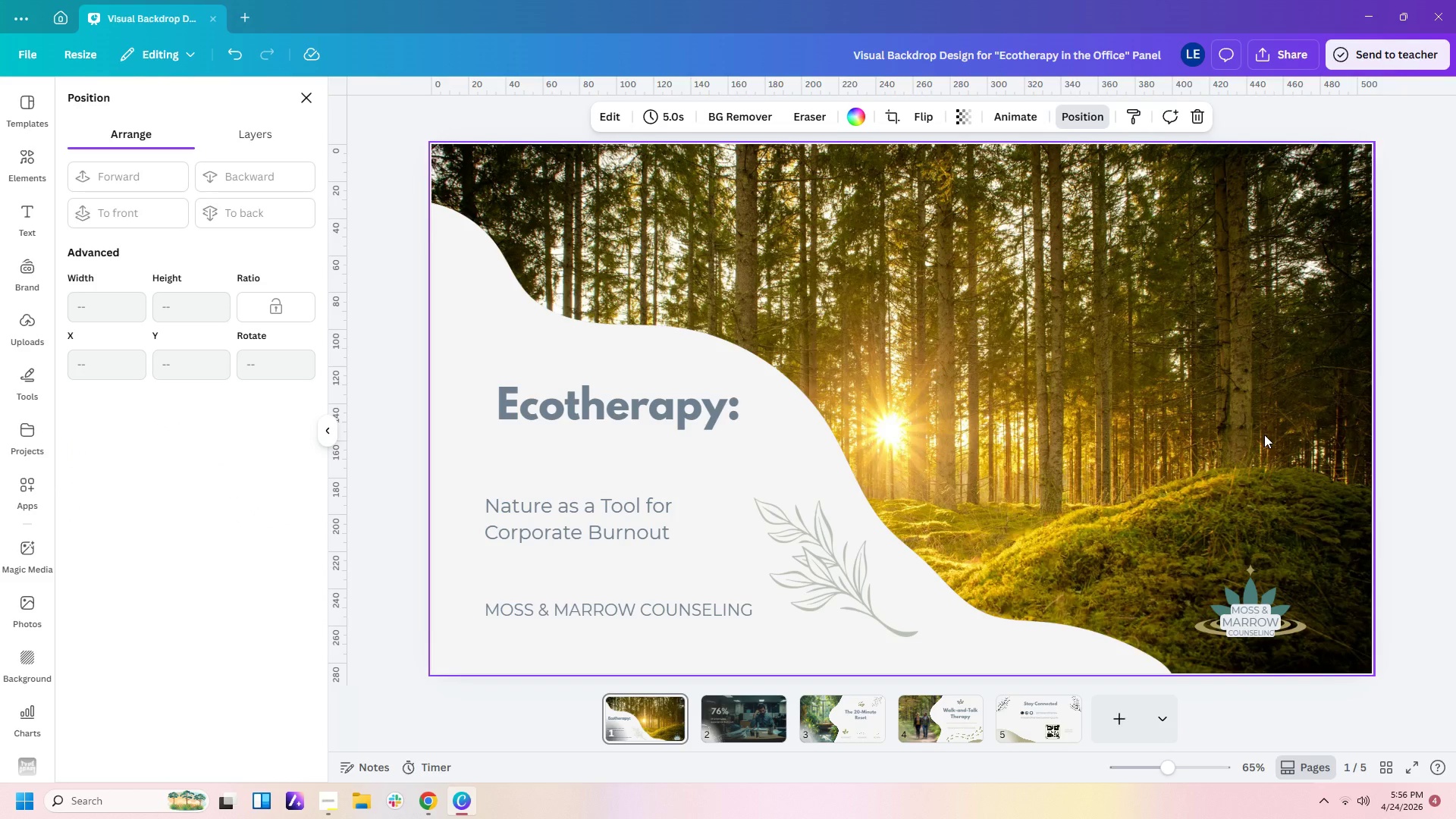 
double_click([827, 738])
 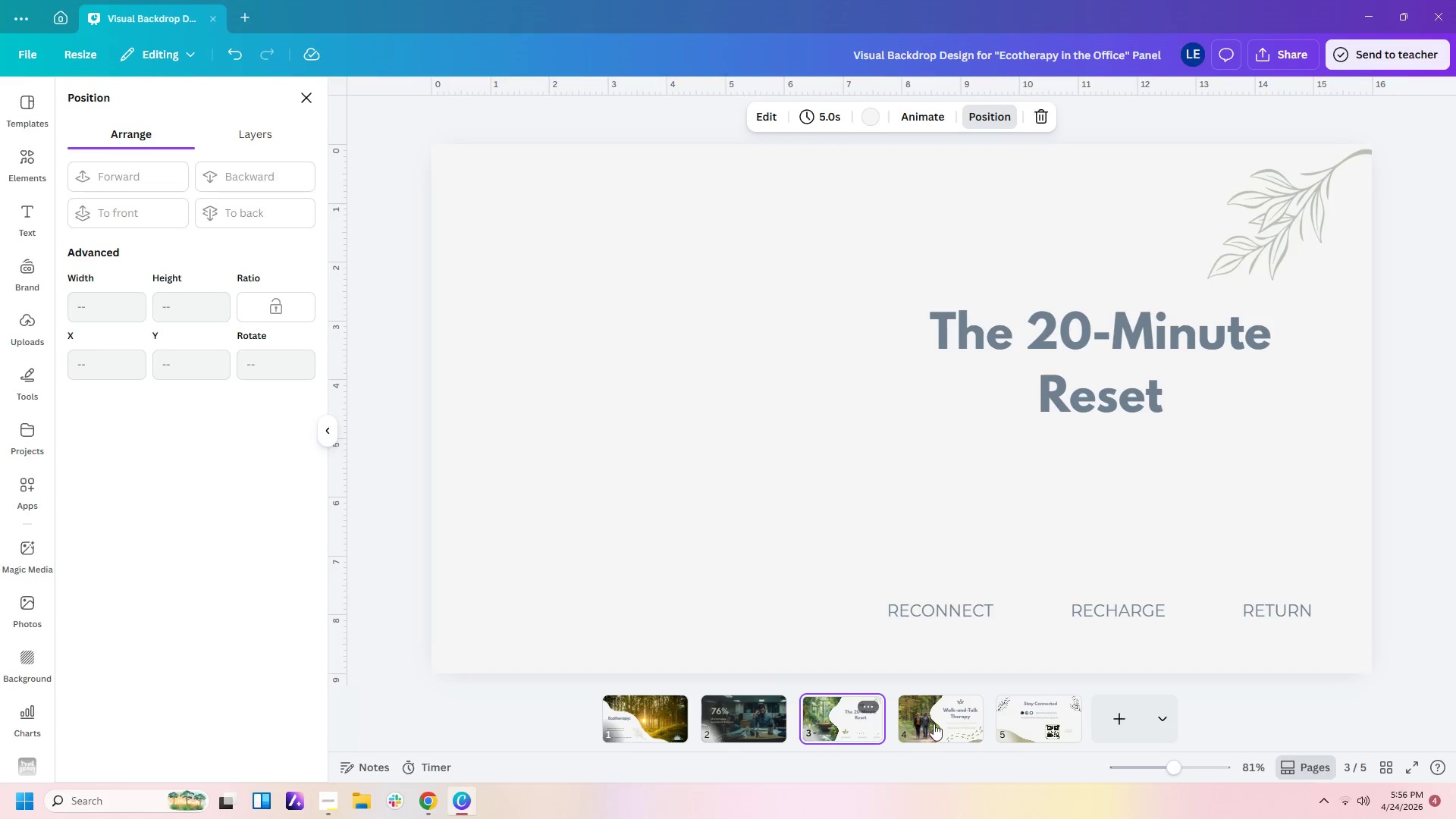 
left_click([937, 723])
 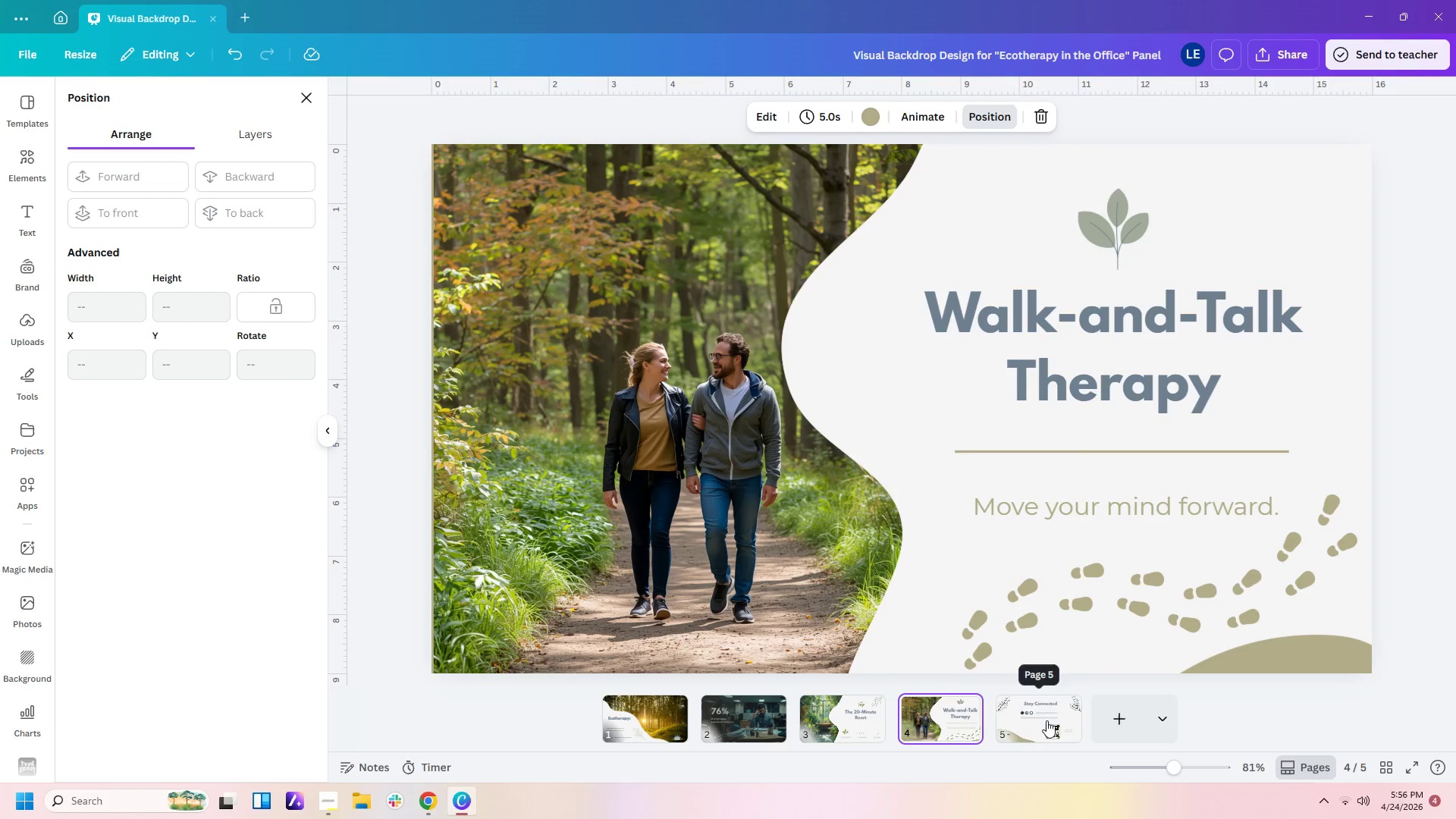 
left_click([1048, 720])
 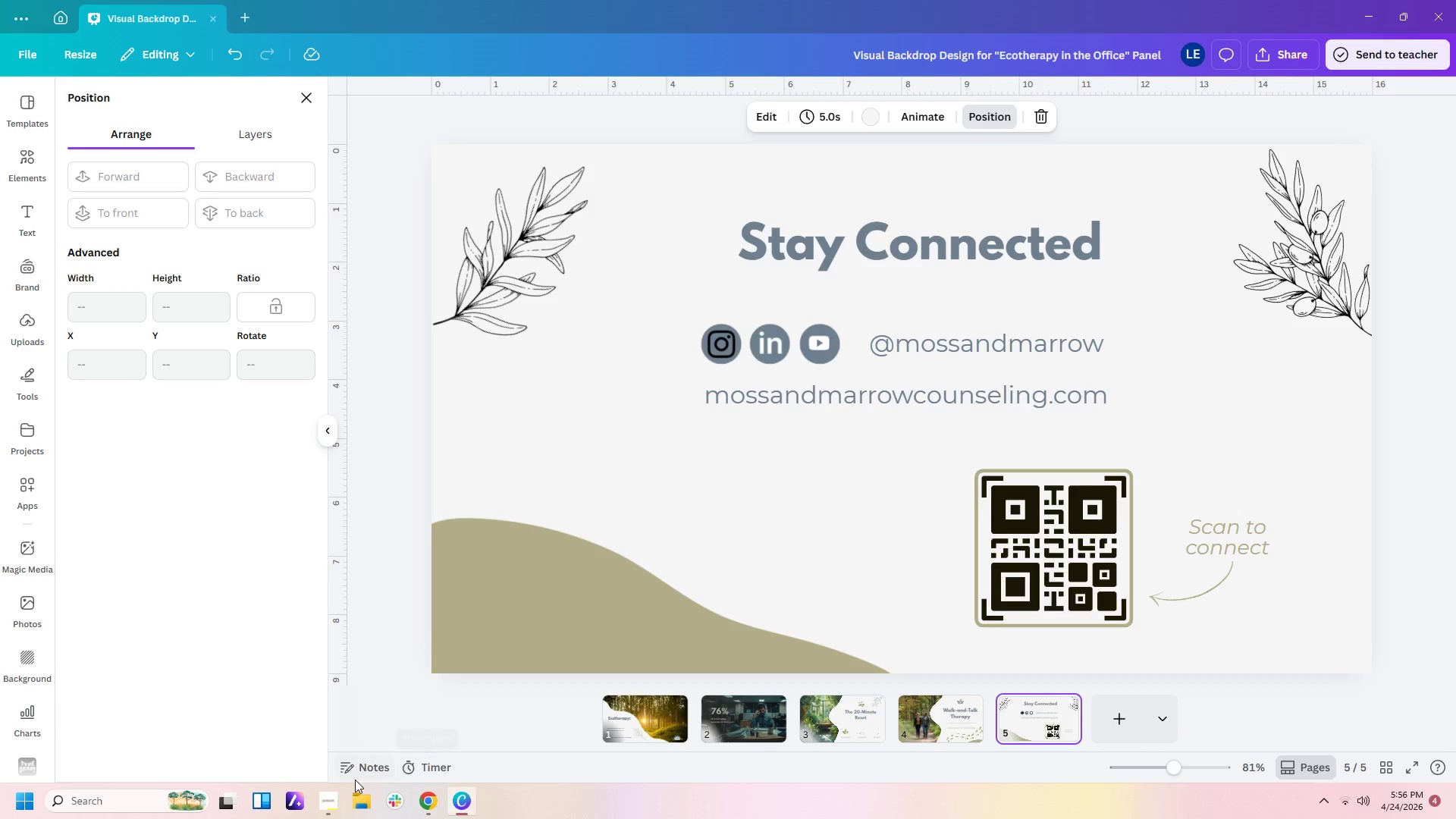 
left_click([334, 807])